 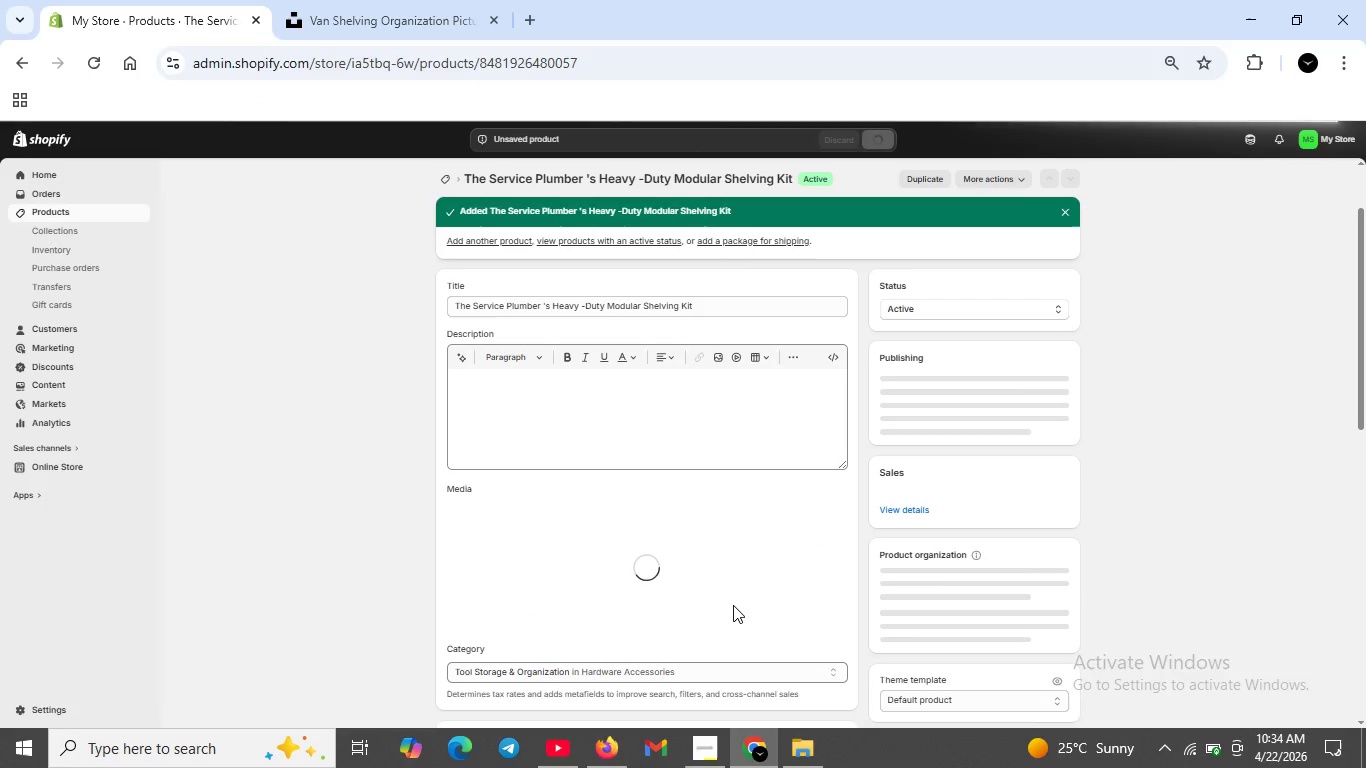 
scroll: coordinate [538, 632], scroll_direction: down, amount: 2.0
 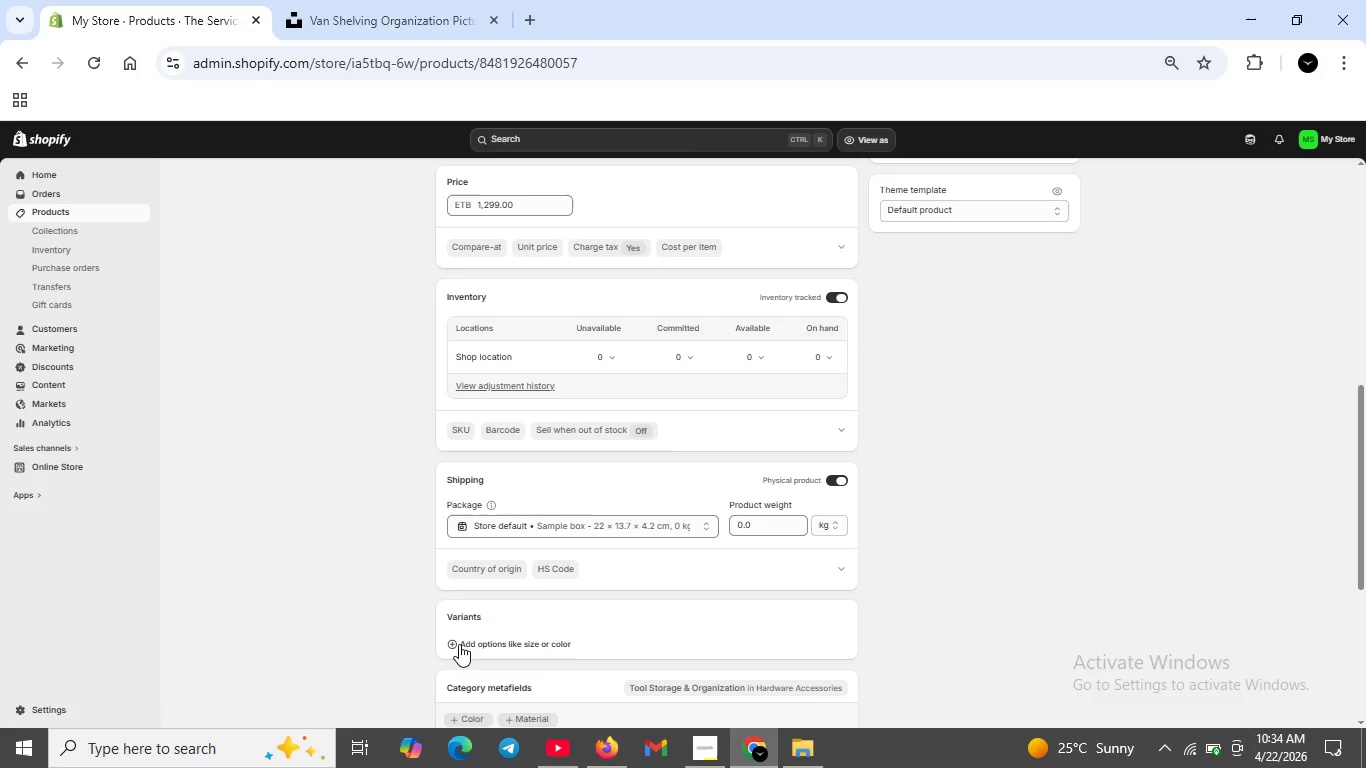 
left_click([458, 645])
 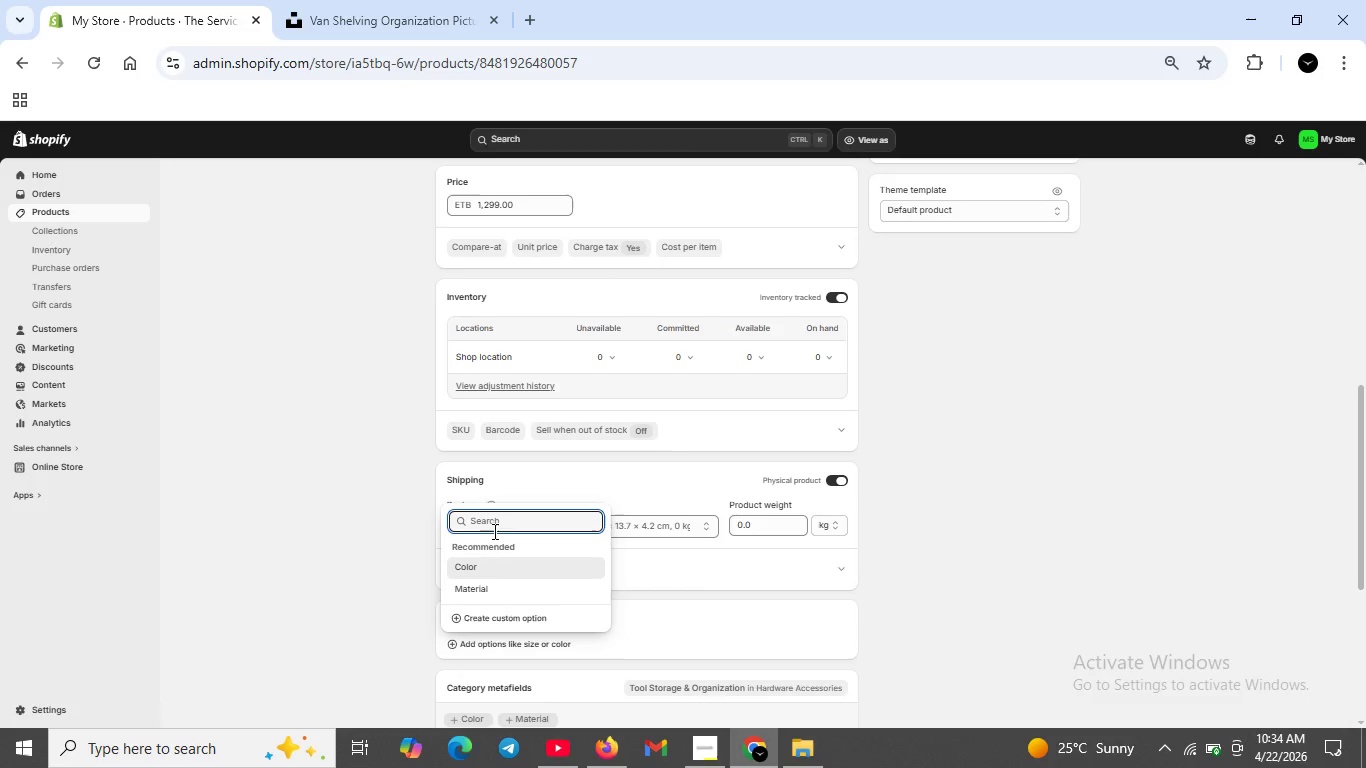 
left_click([485, 621])
 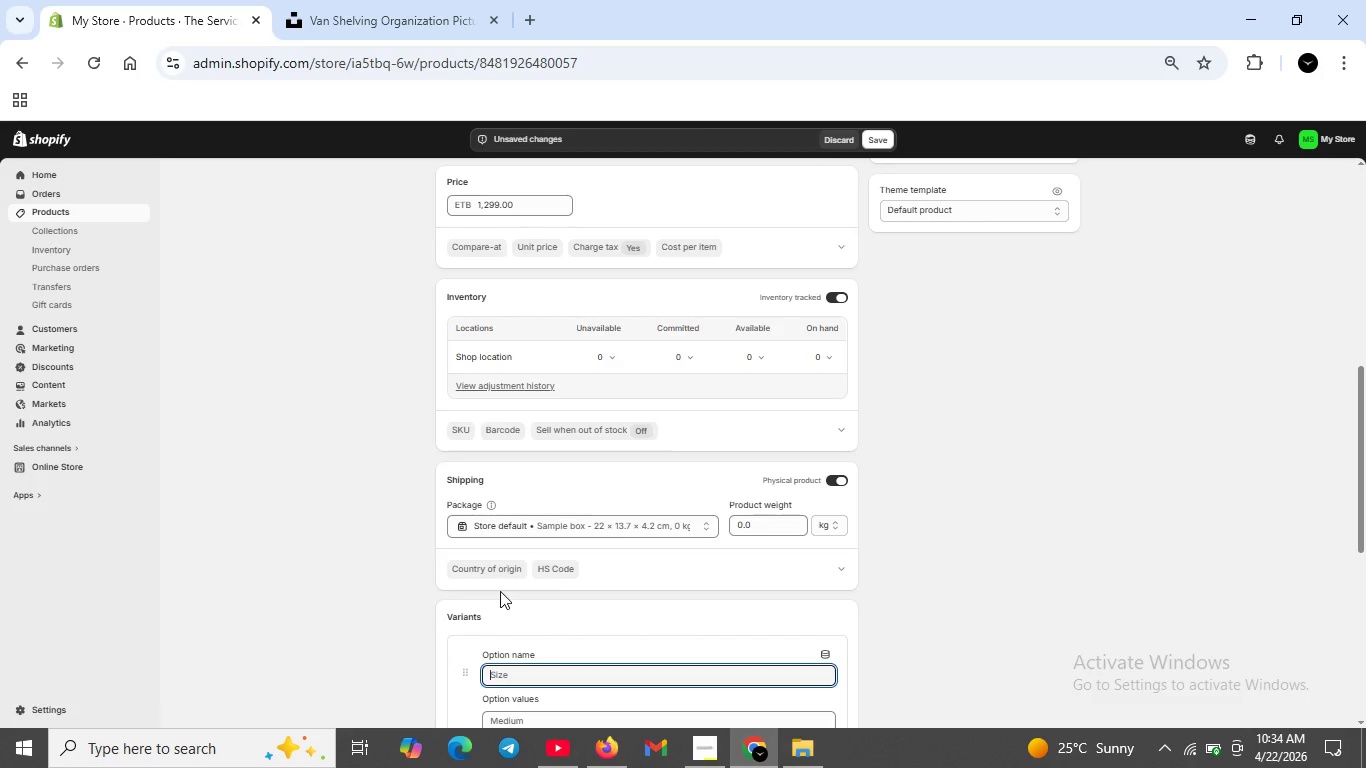 
scroll: coordinate [520, 612], scroll_direction: down, amount: 1.0
 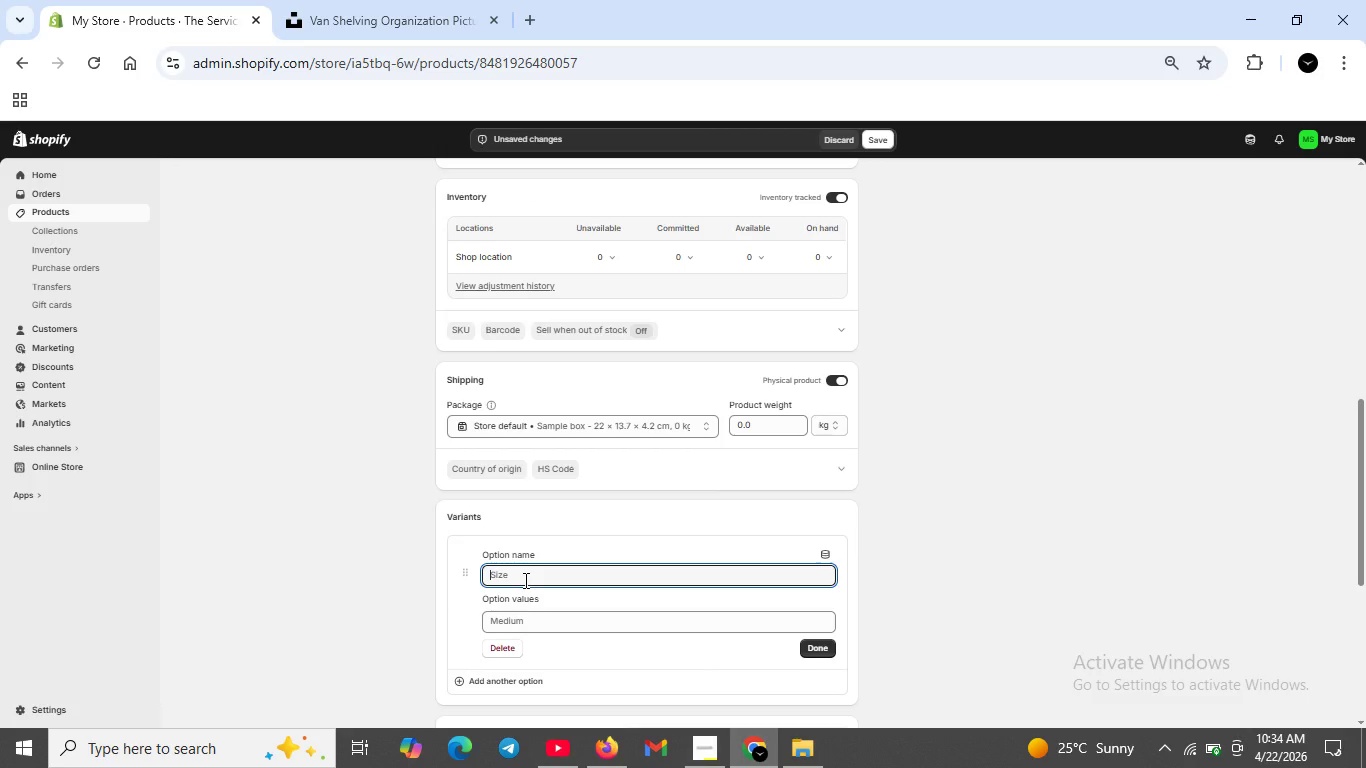 
type(Van Wheelbase)
 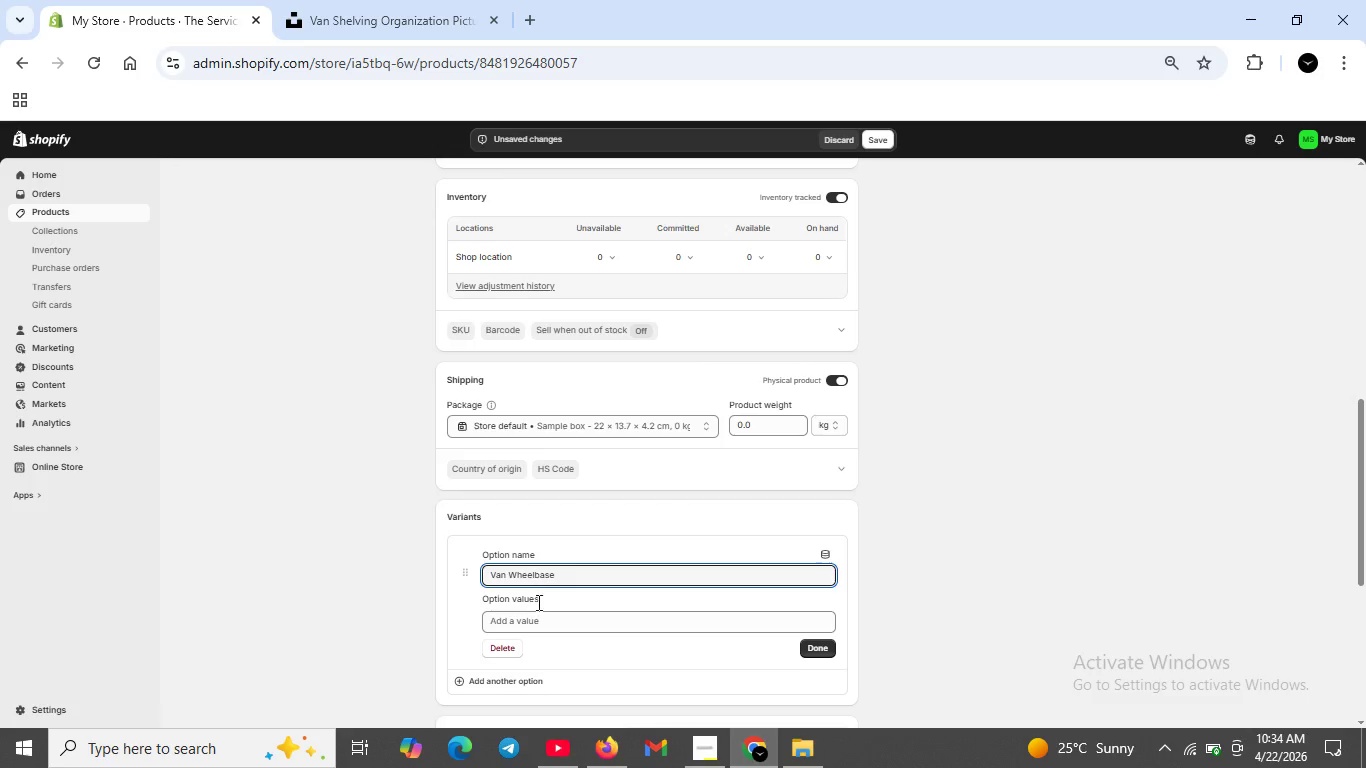 
left_click([544, 619])
 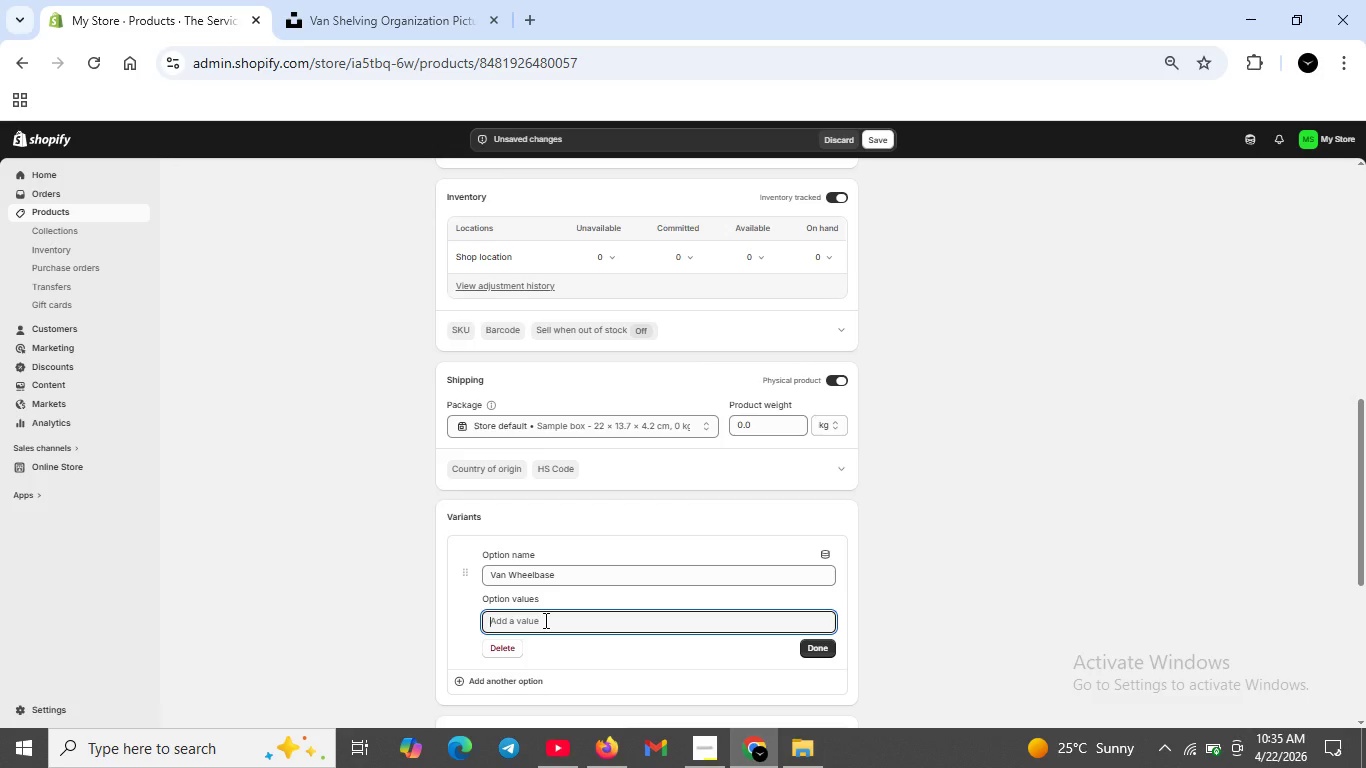 
type(Standard)
 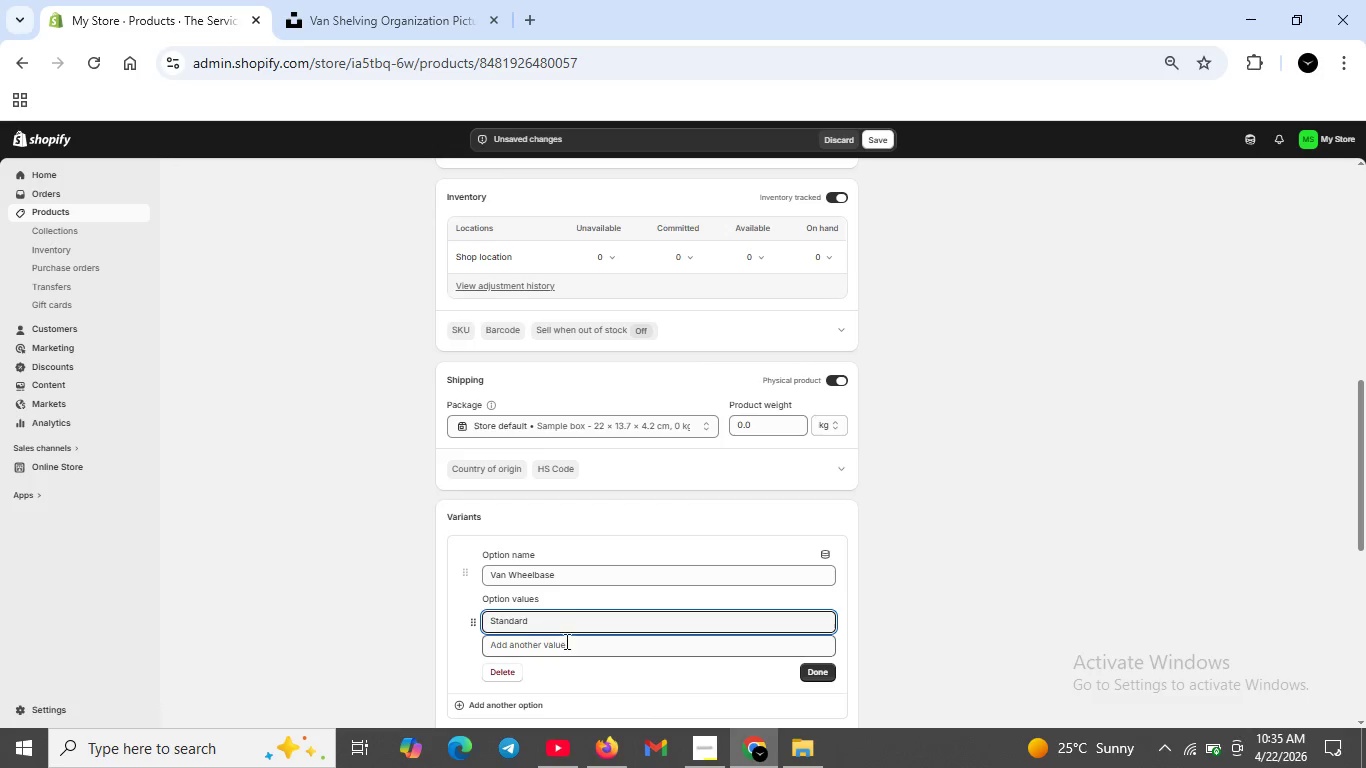 
left_click([565, 646])
 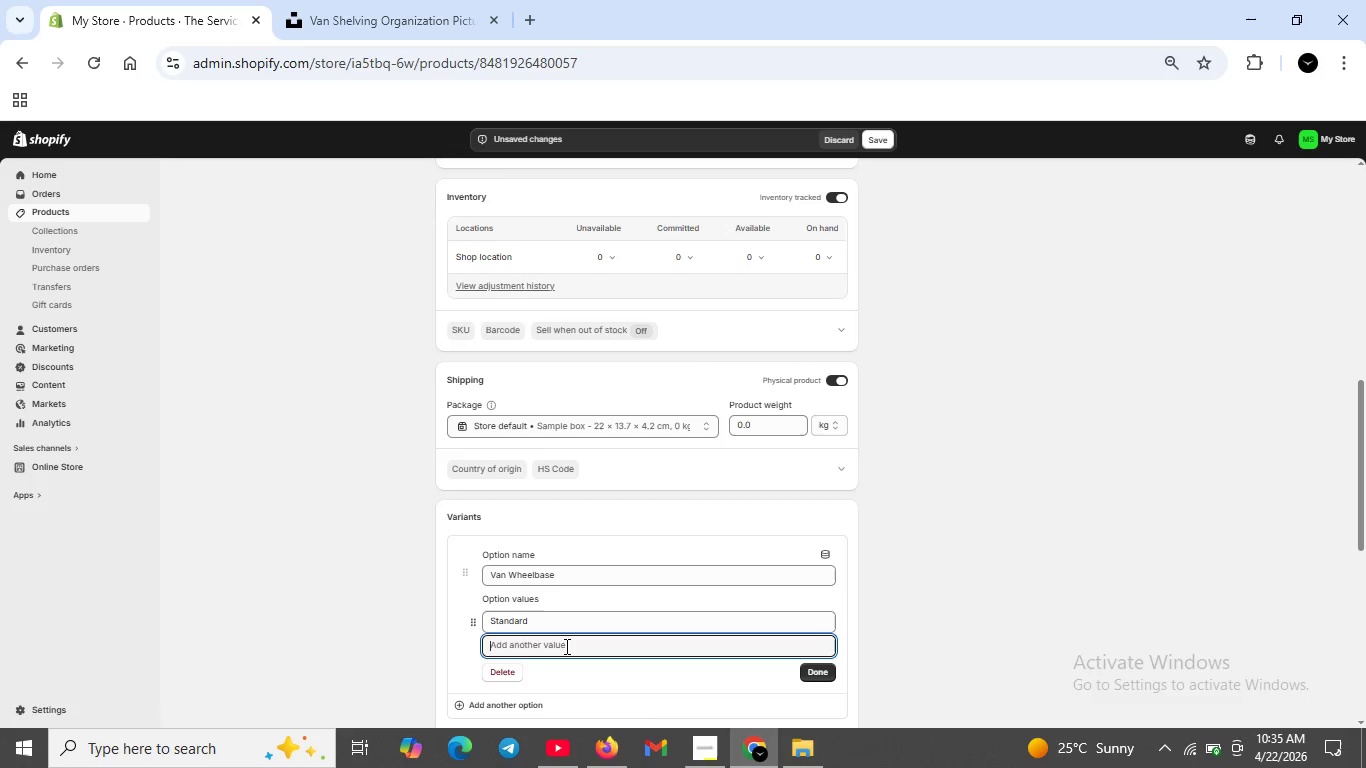 
type(Extended)
 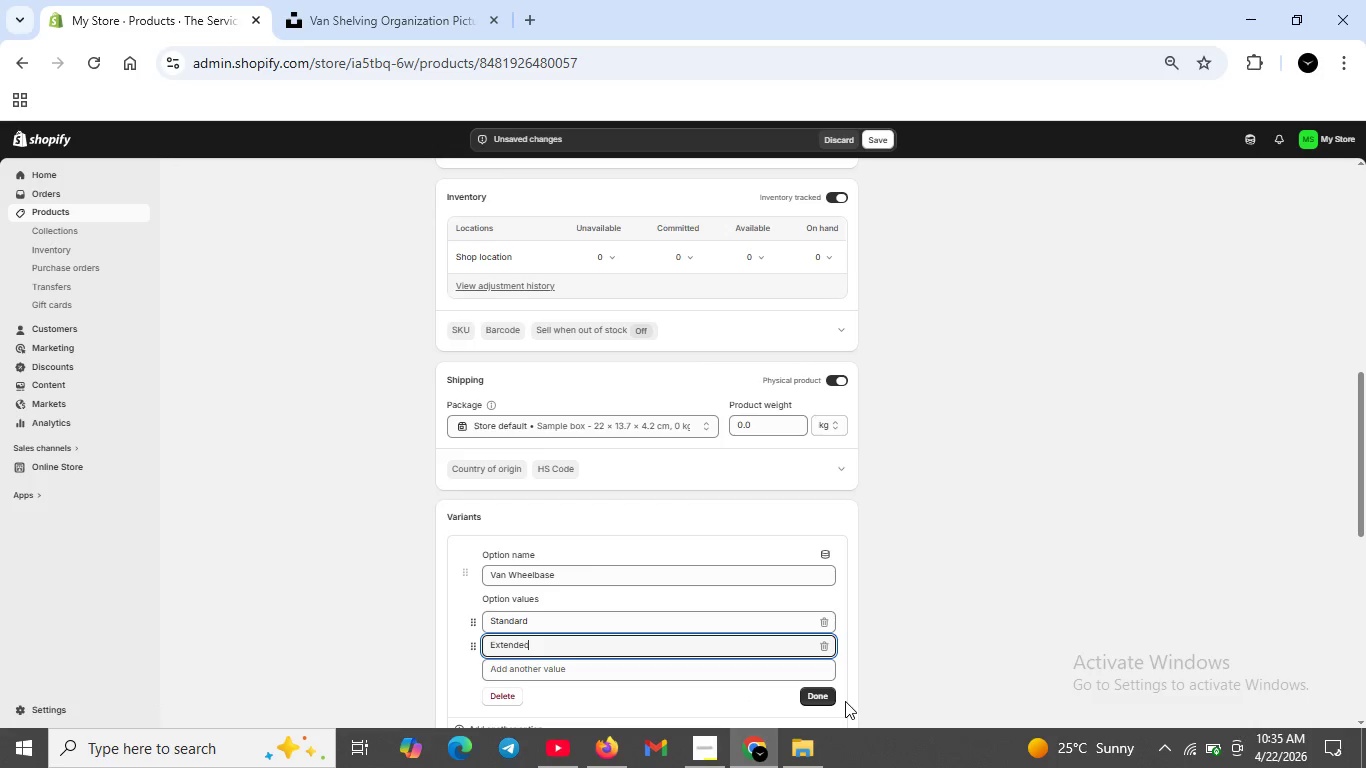 
left_click([814, 693])
 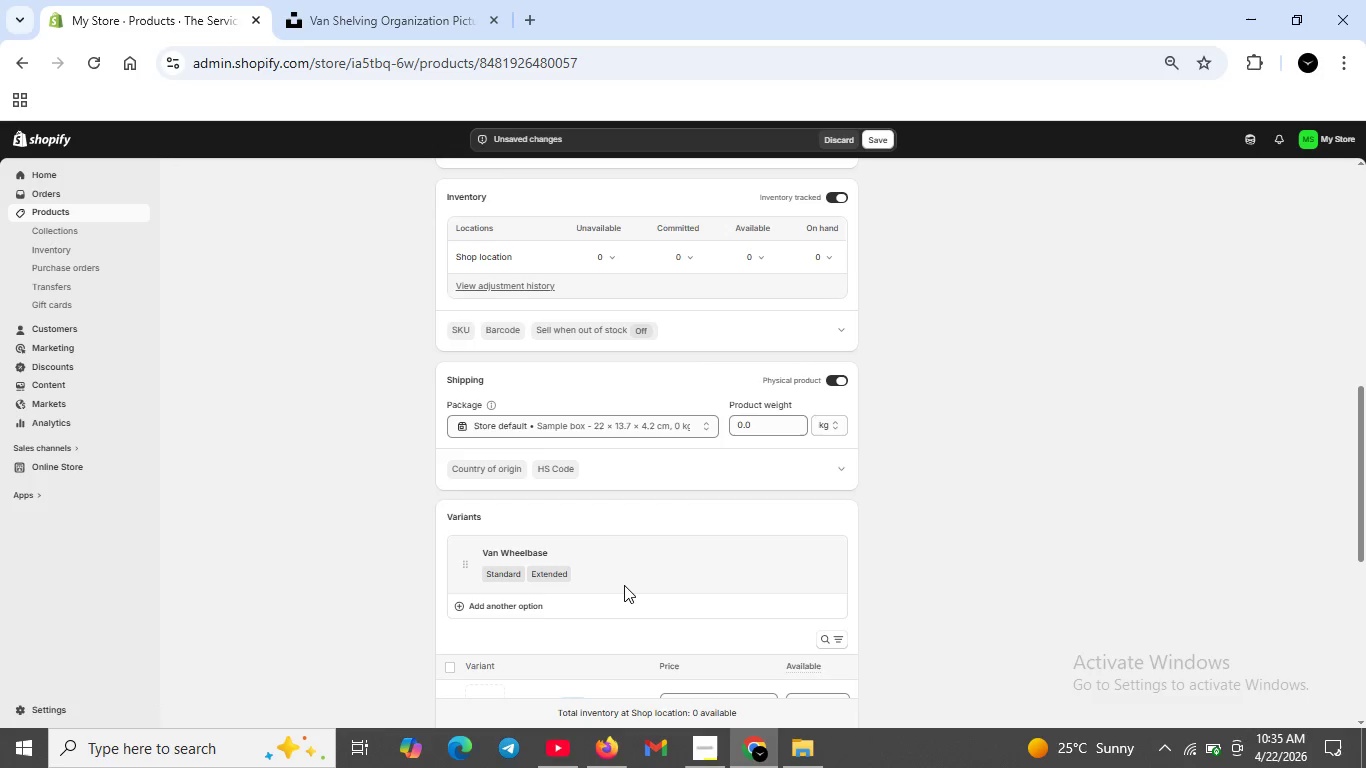 
scroll: coordinate [603, 582], scroll_direction: down, amount: 2.0
 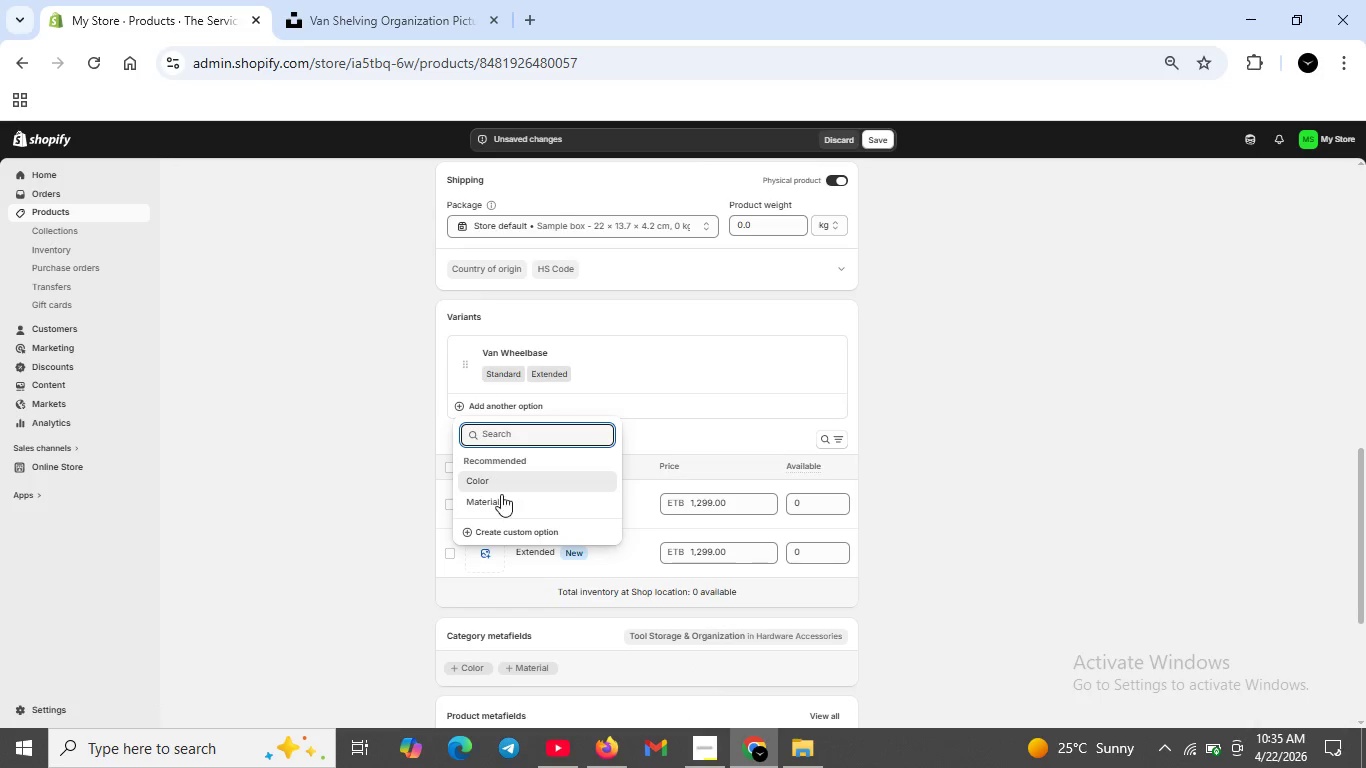 
left_click([512, 527])
 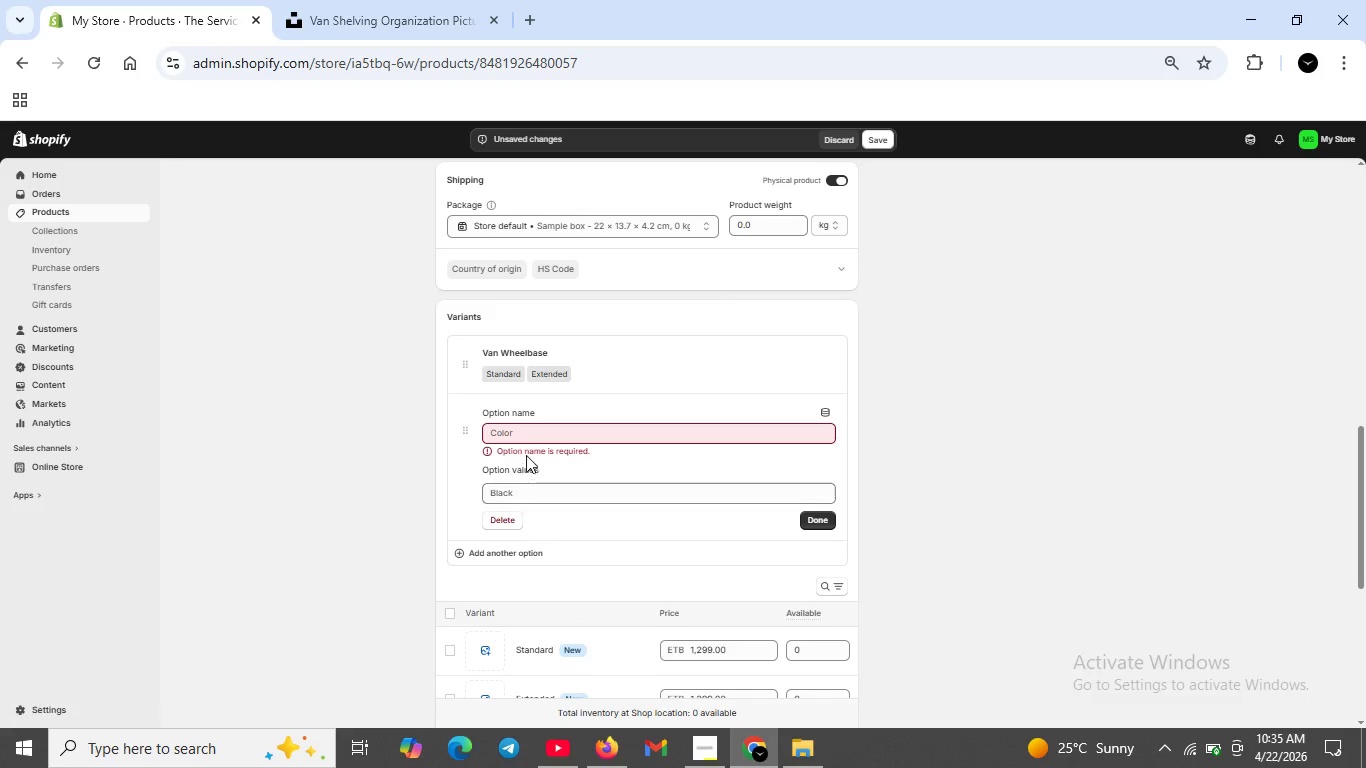 
left_click([526, 437])
 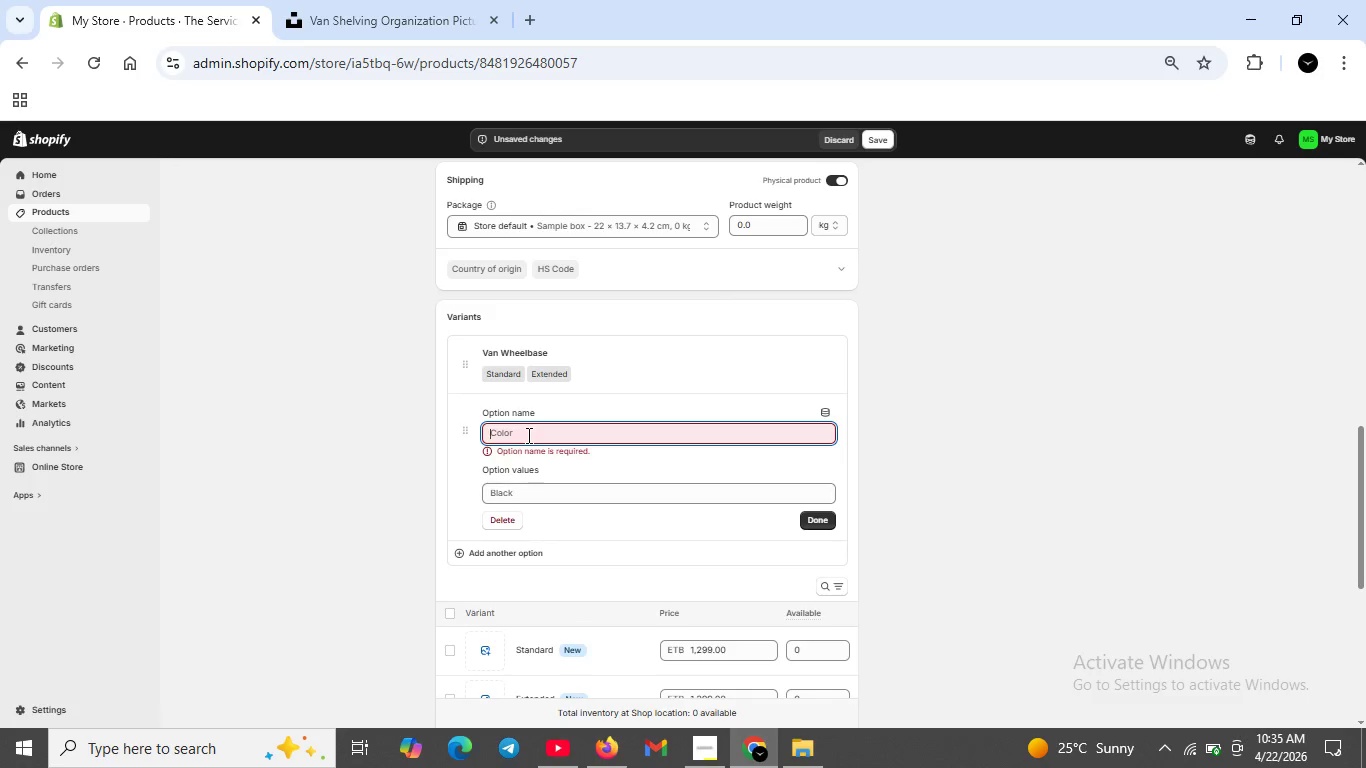 
left_click([530, 431])
 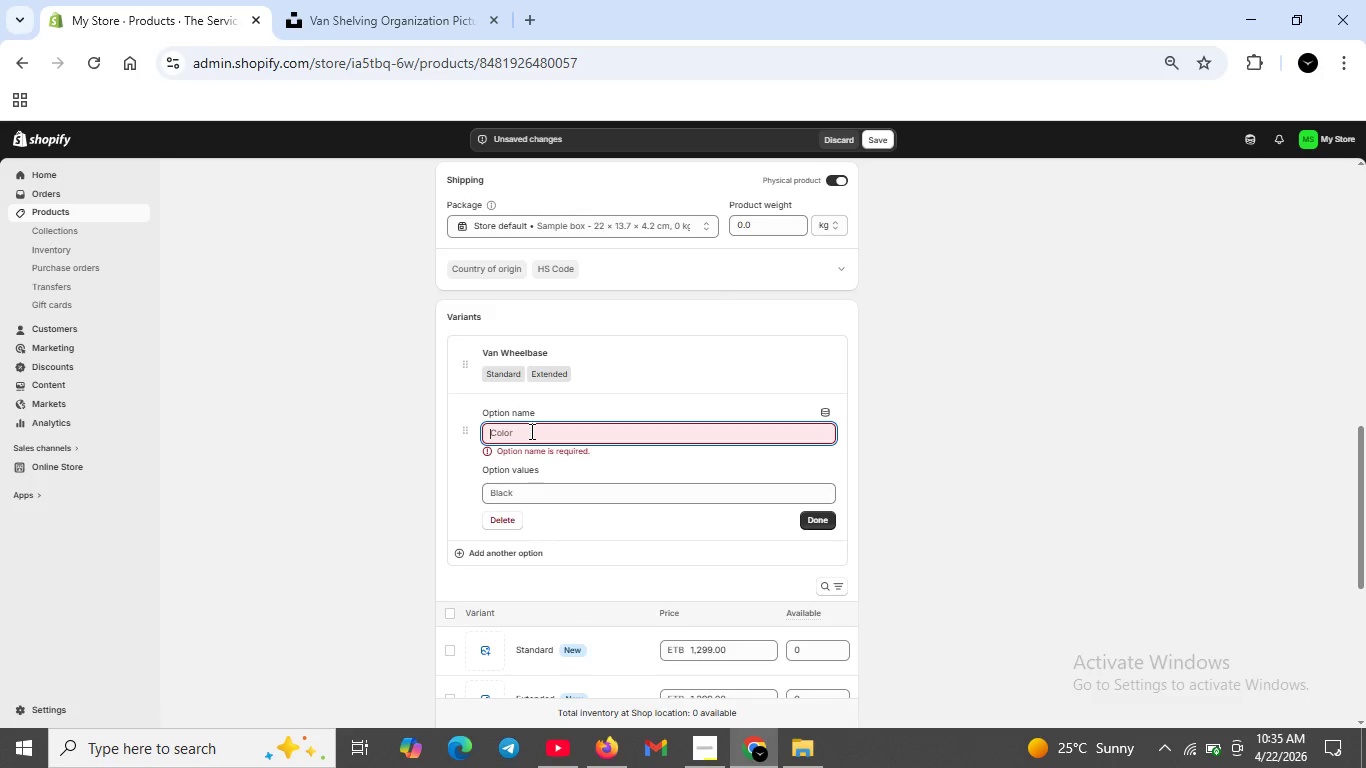 
type(Roof Height)
 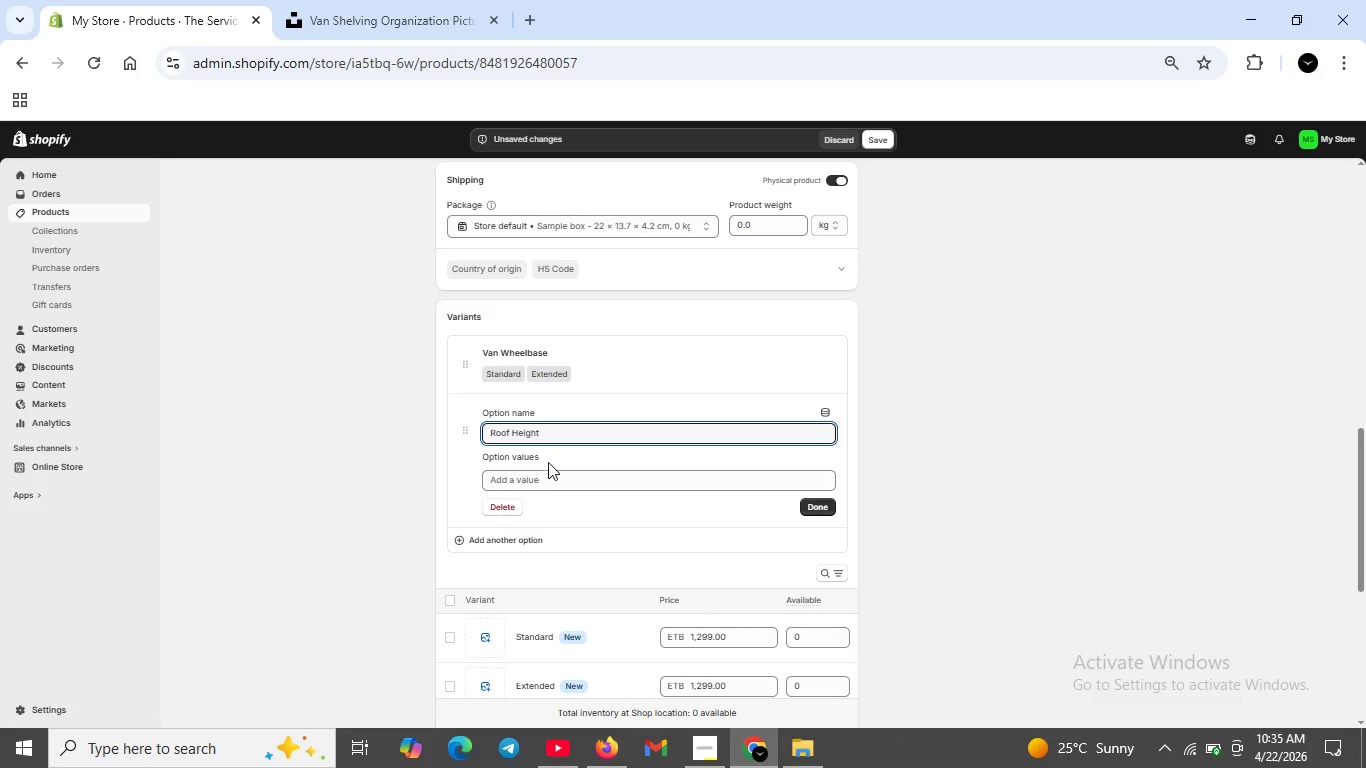 
left_click([543, 480])
 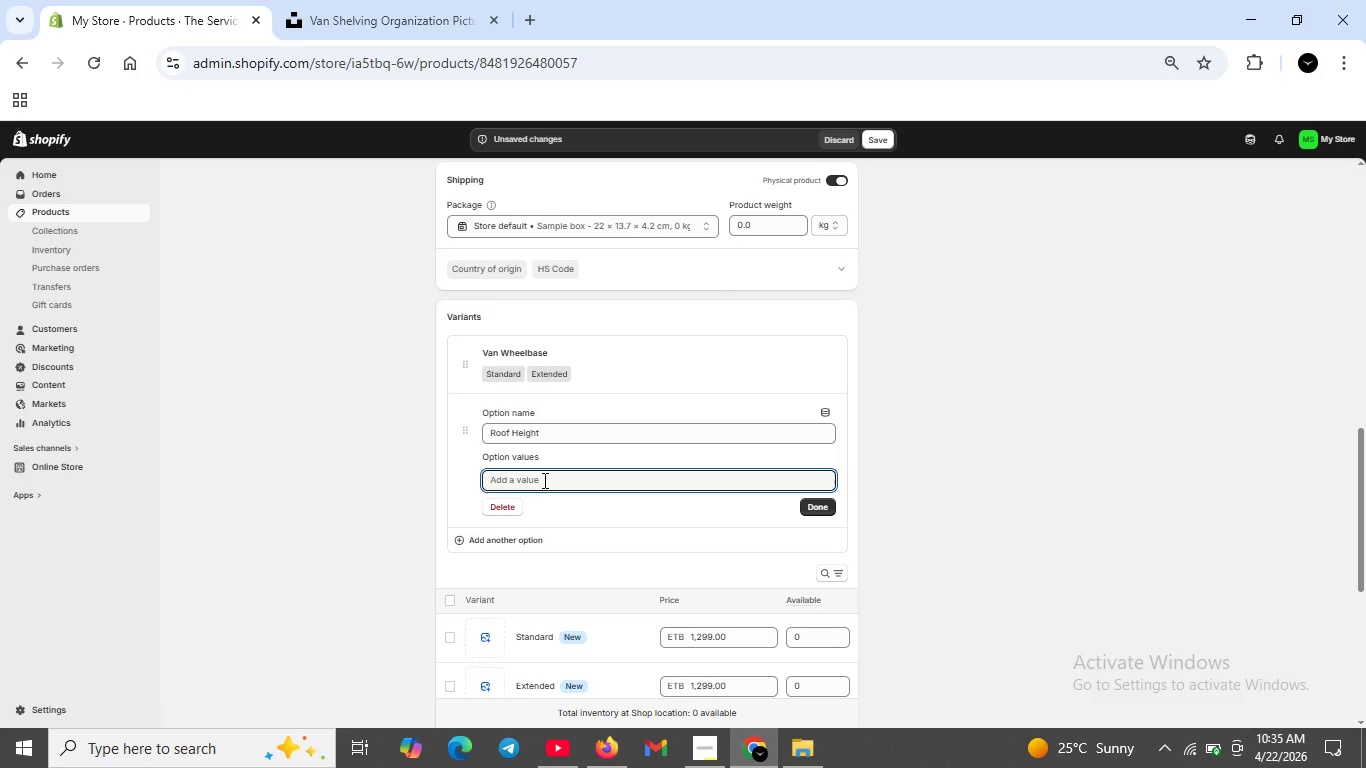 
type(Low Roof )
 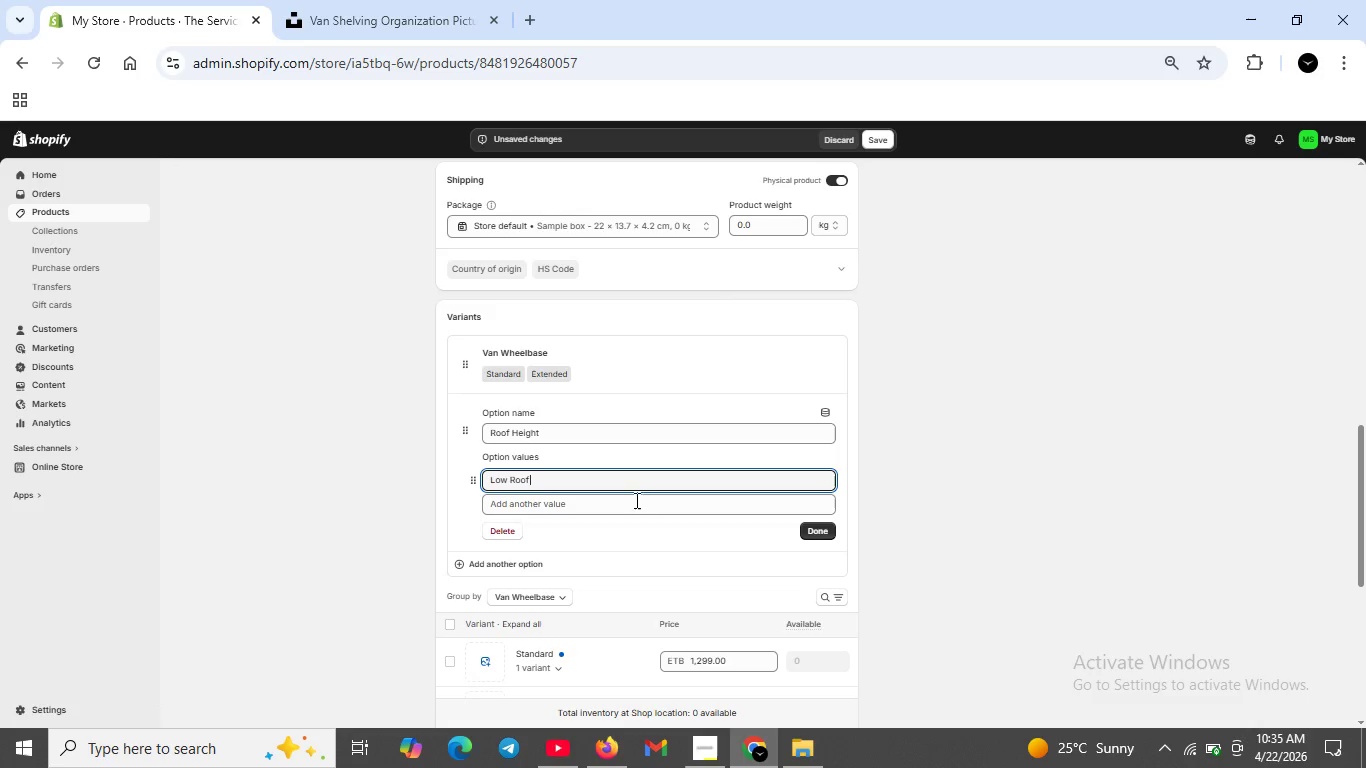 
left_click([608, 510])
 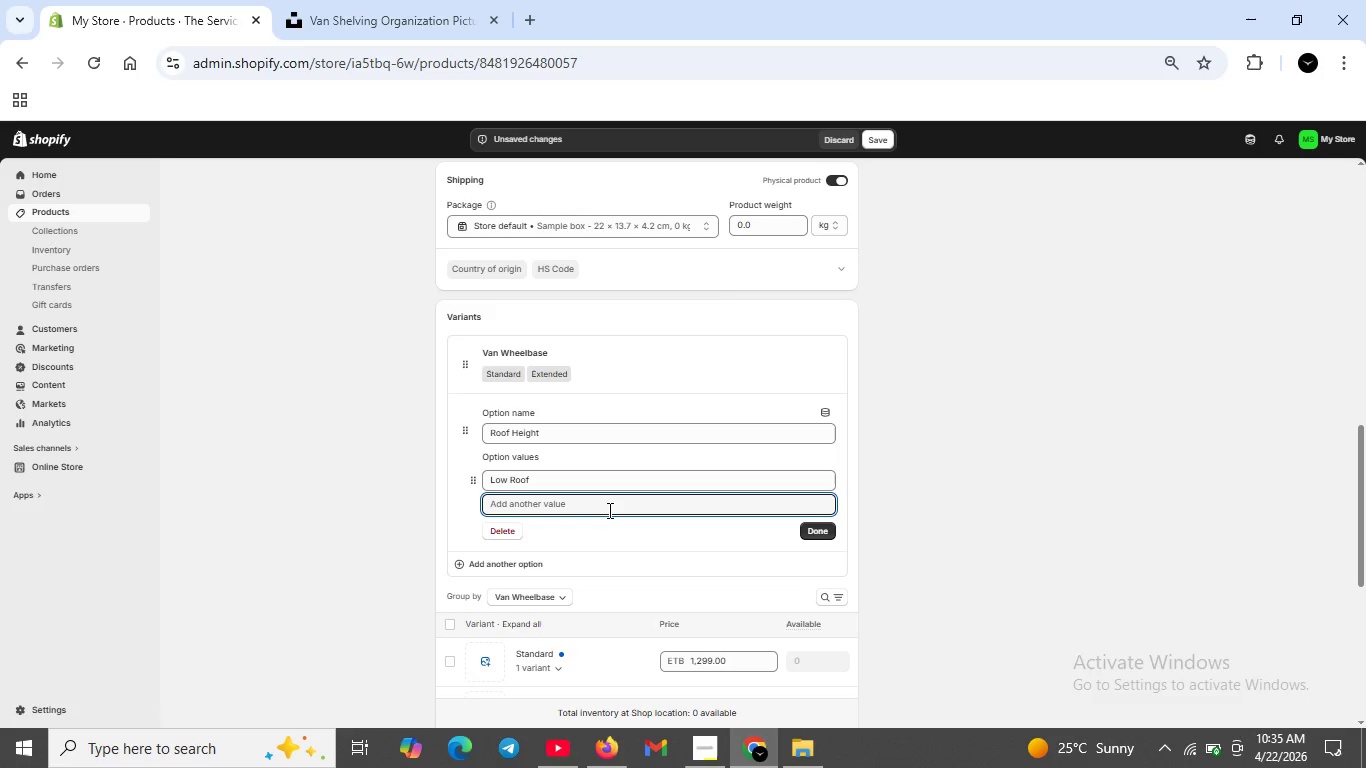 
type(High Roof)
 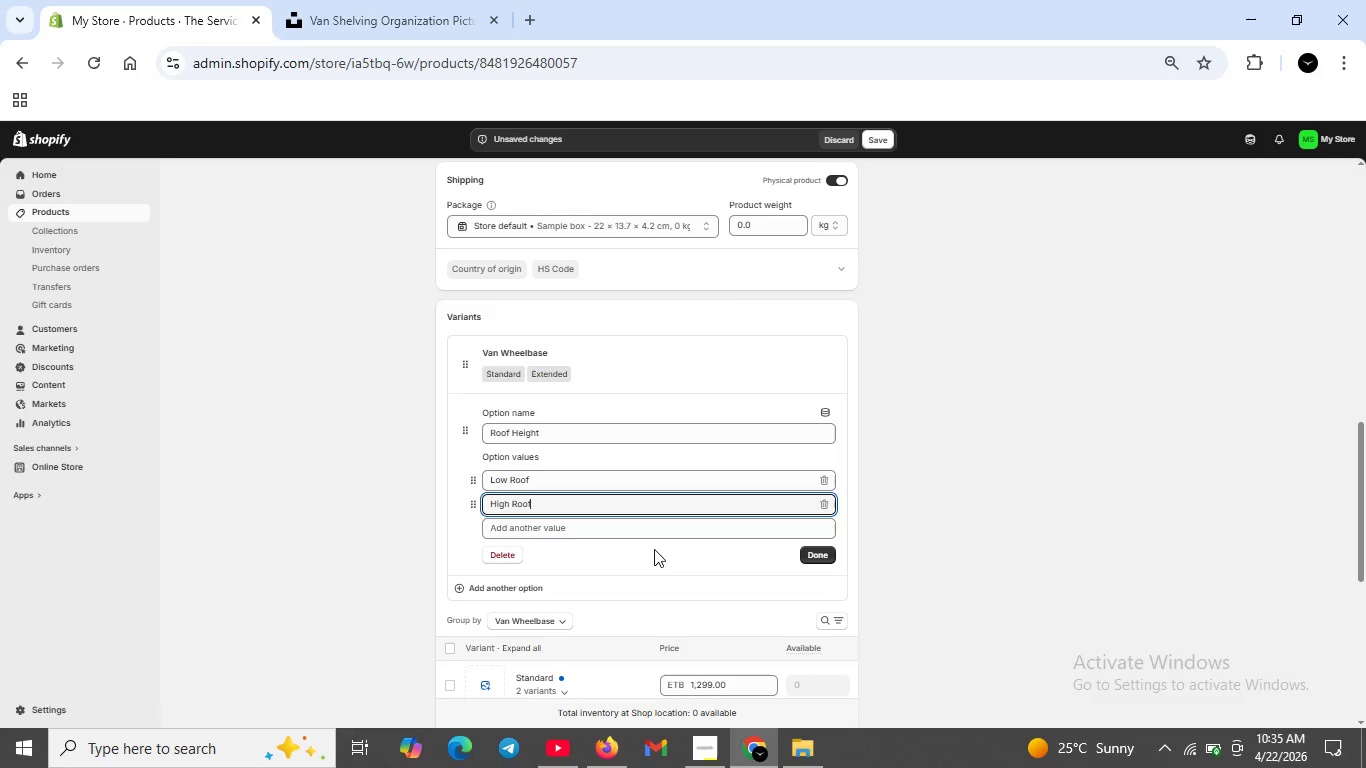 
left_click([641, 530])
 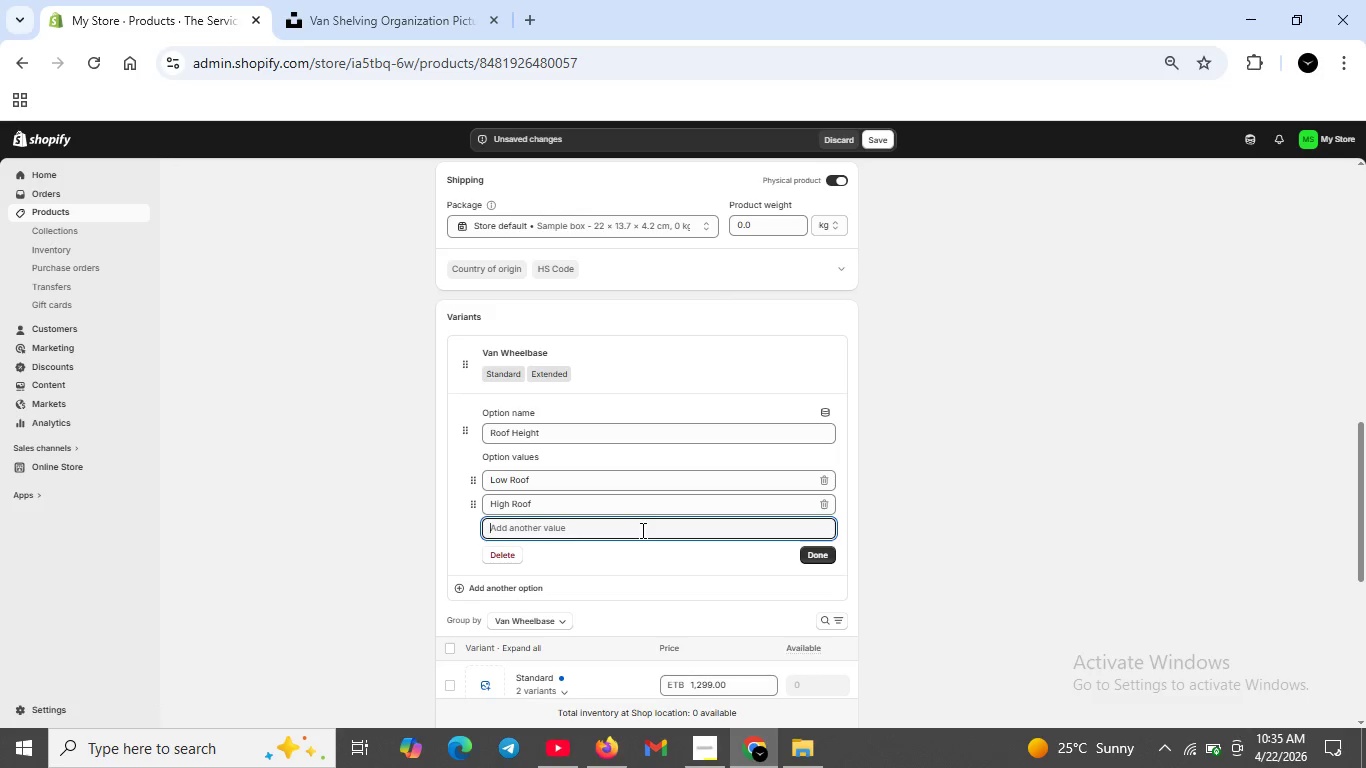 
type(Standard Roof)
 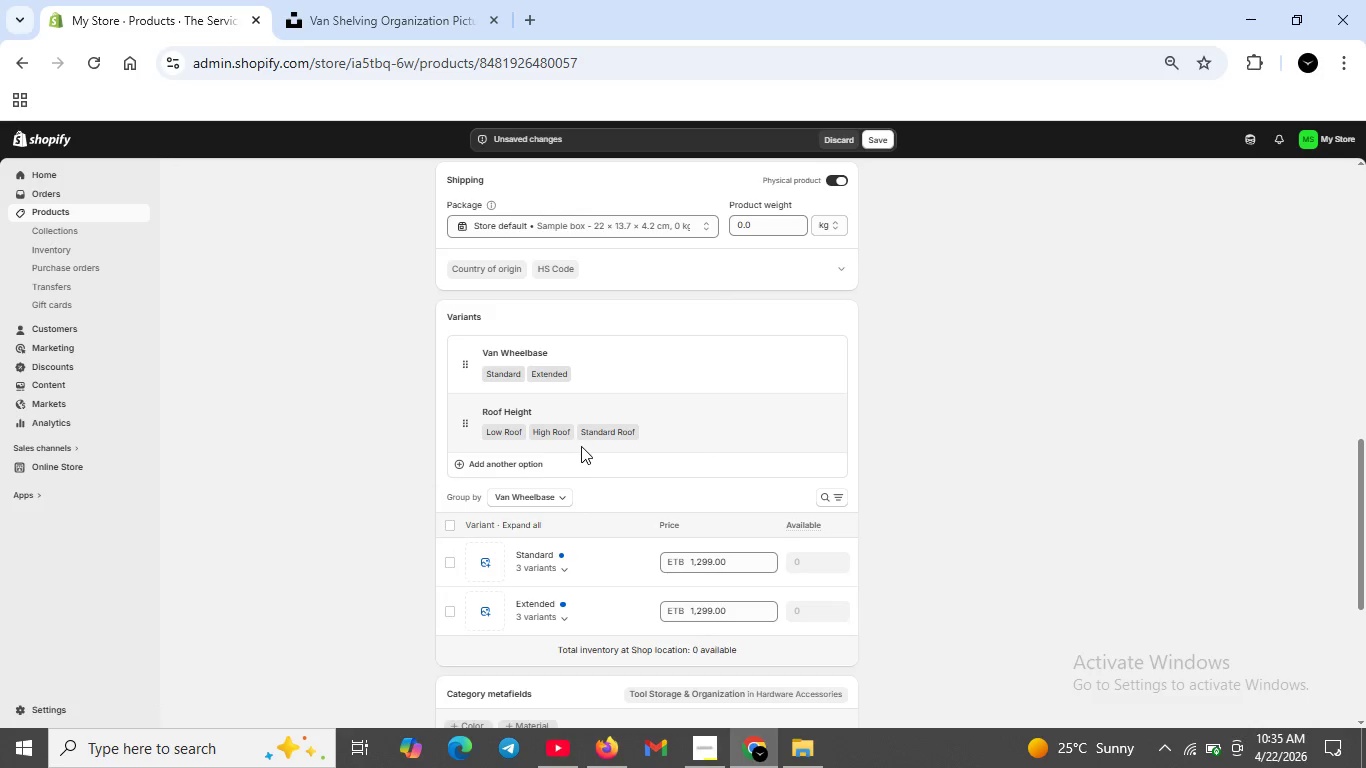 
wait(5.33)
 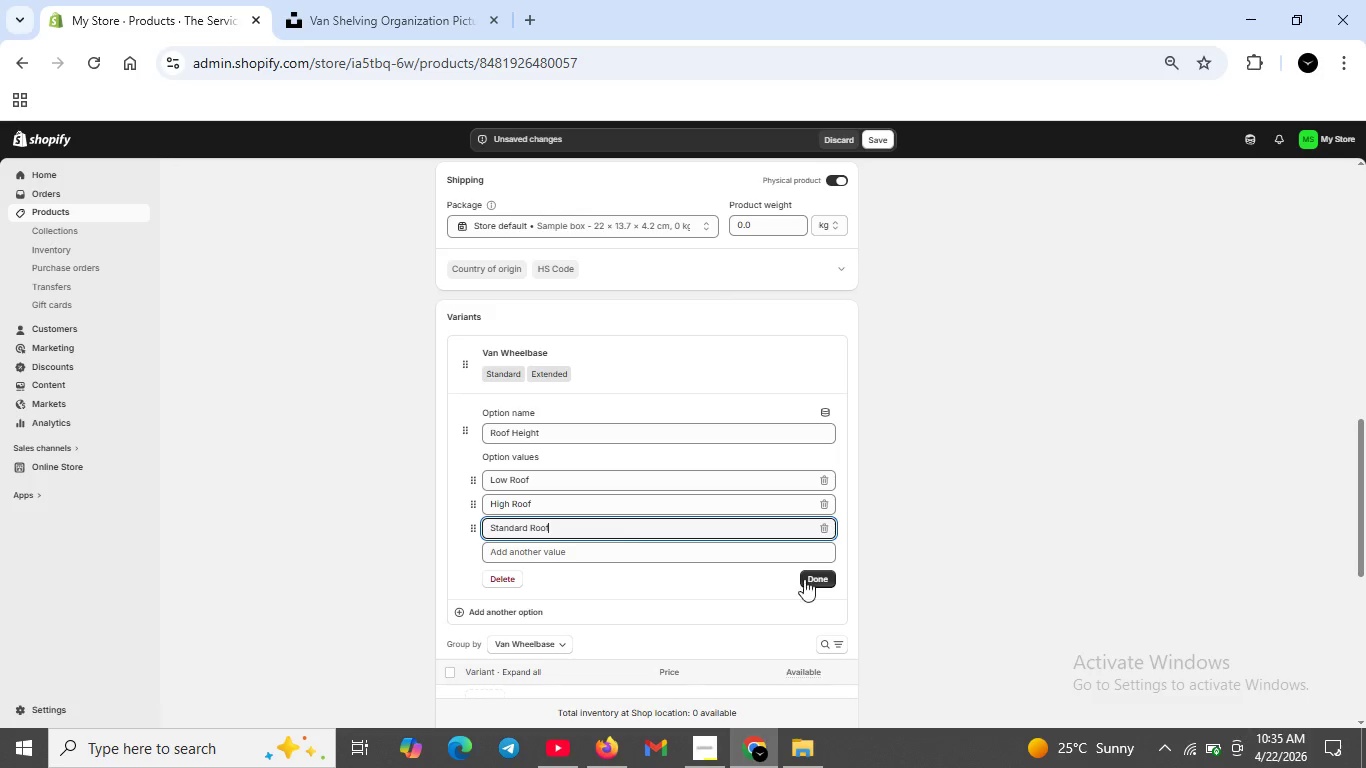 
scroll: coordinate [673, 521], scroll_direction: down, amount: 1.0
 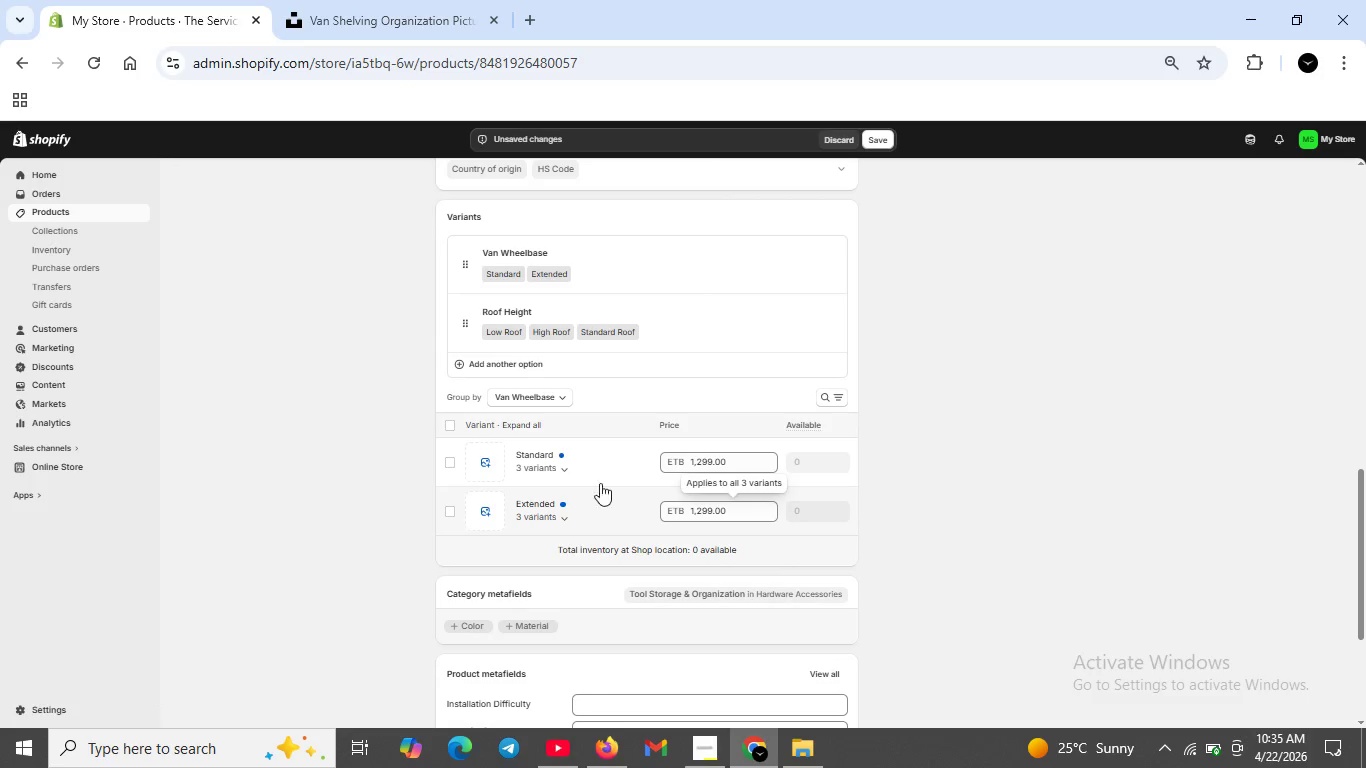 
mouse_move([552, 493])
 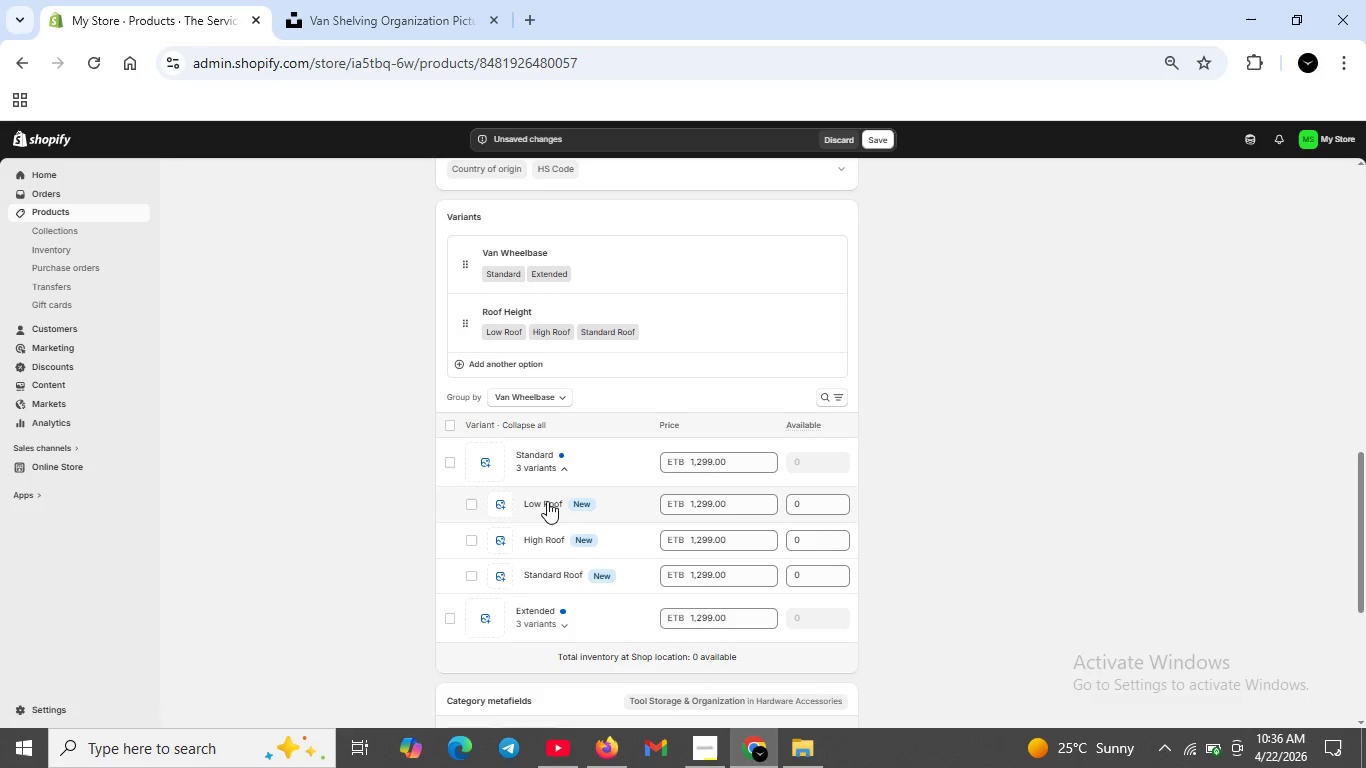 
wait(10.52)
 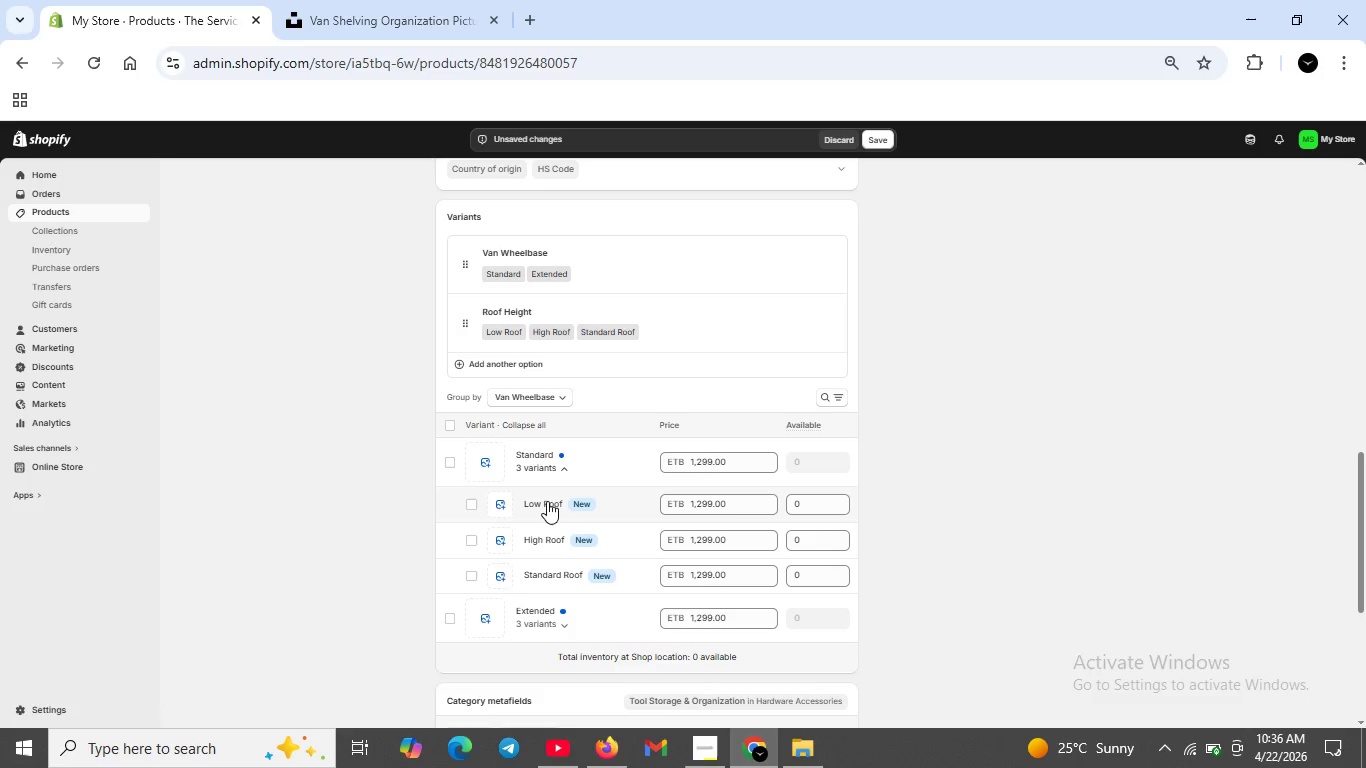 
left_click([552, 500])
 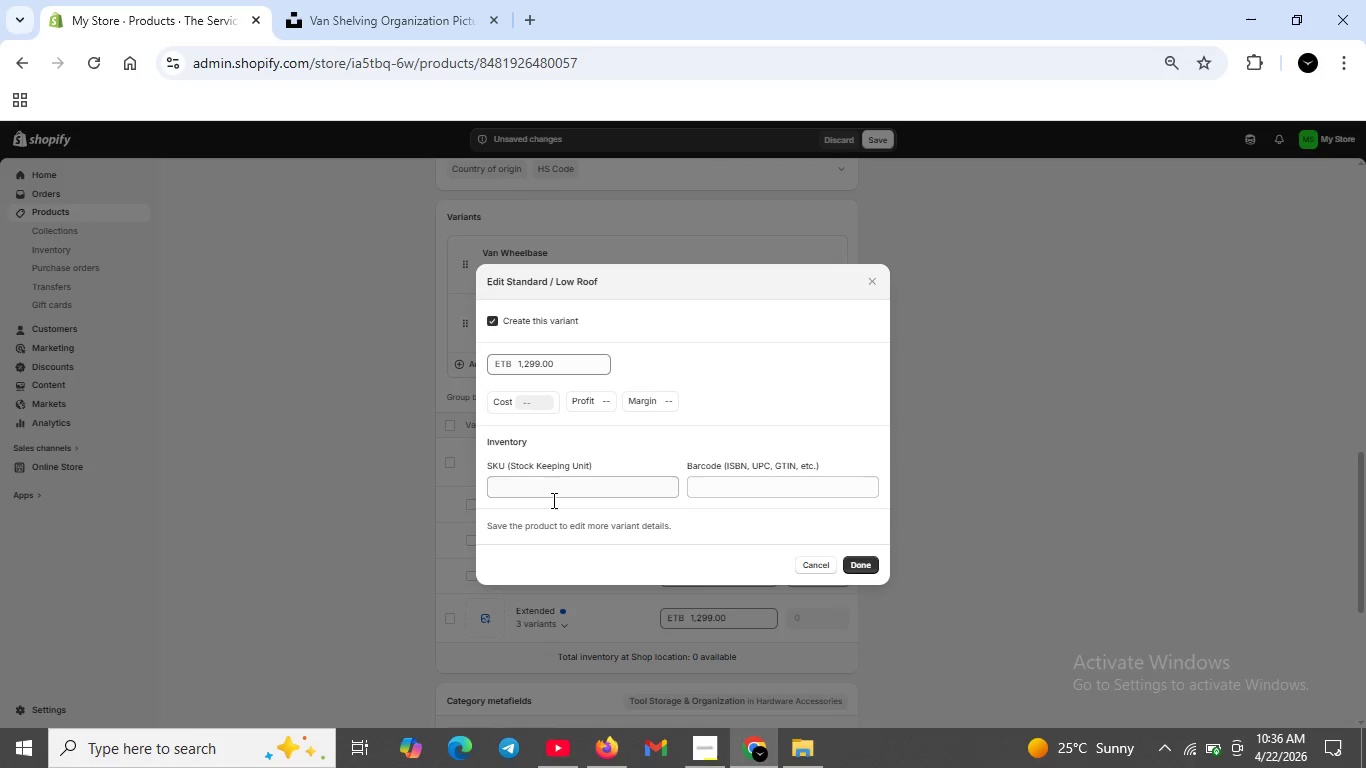 
left_click([554, 488])
 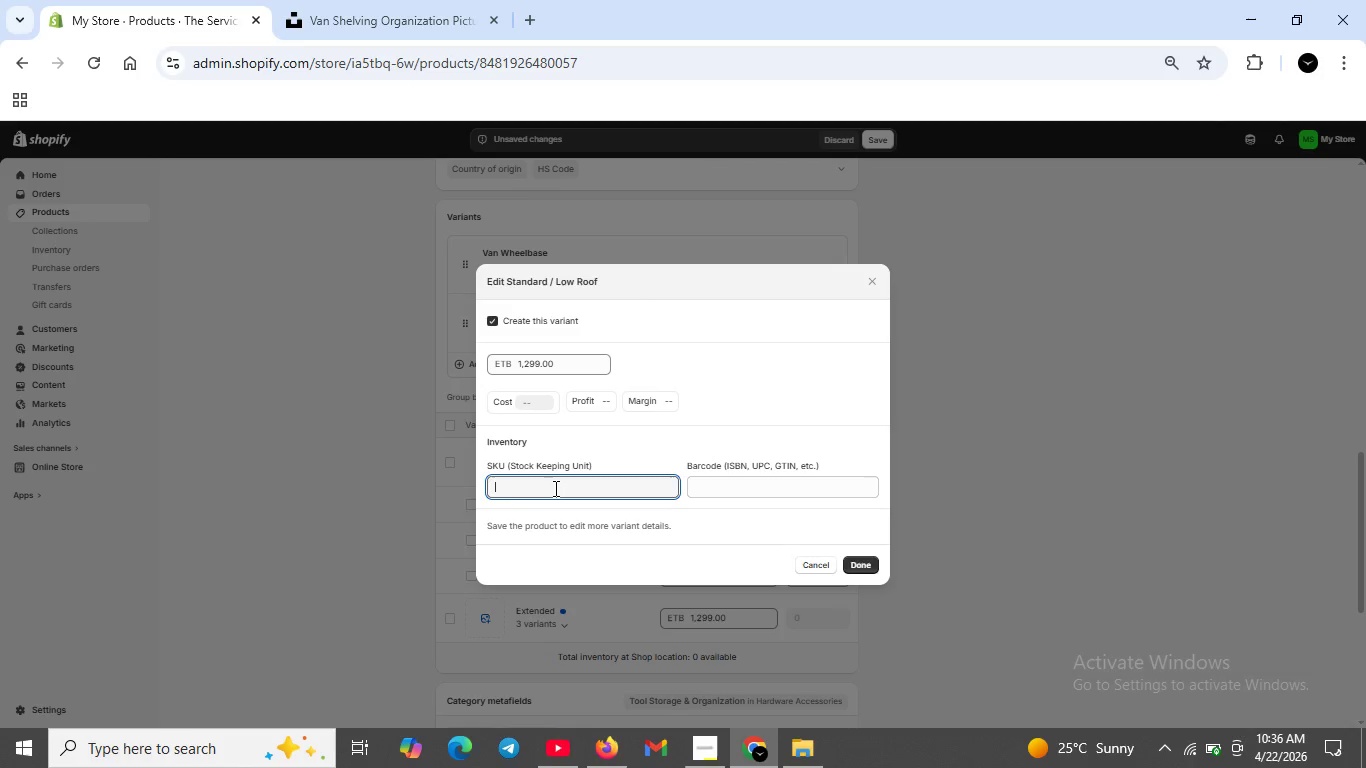 
type(VOP-PLUMB-STD-LOW)
 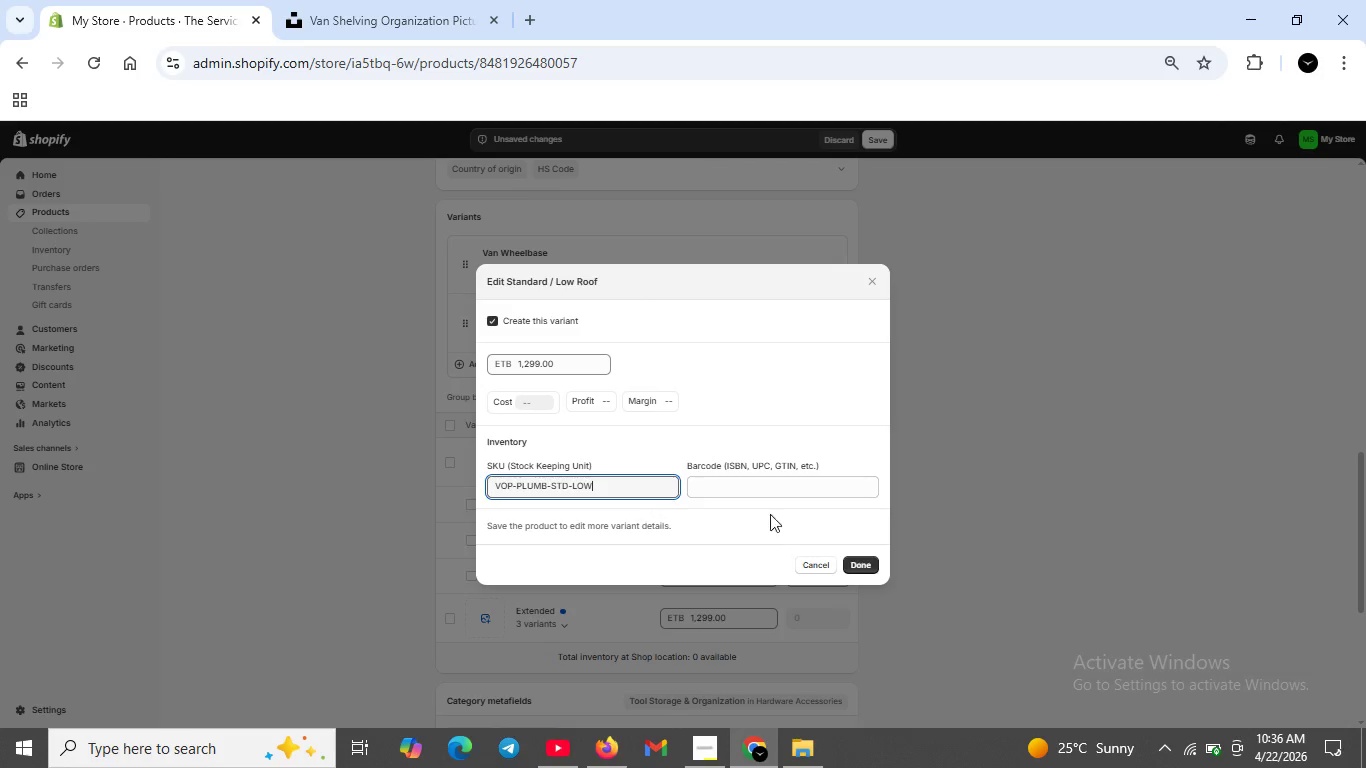 
left_click([862, 557])
 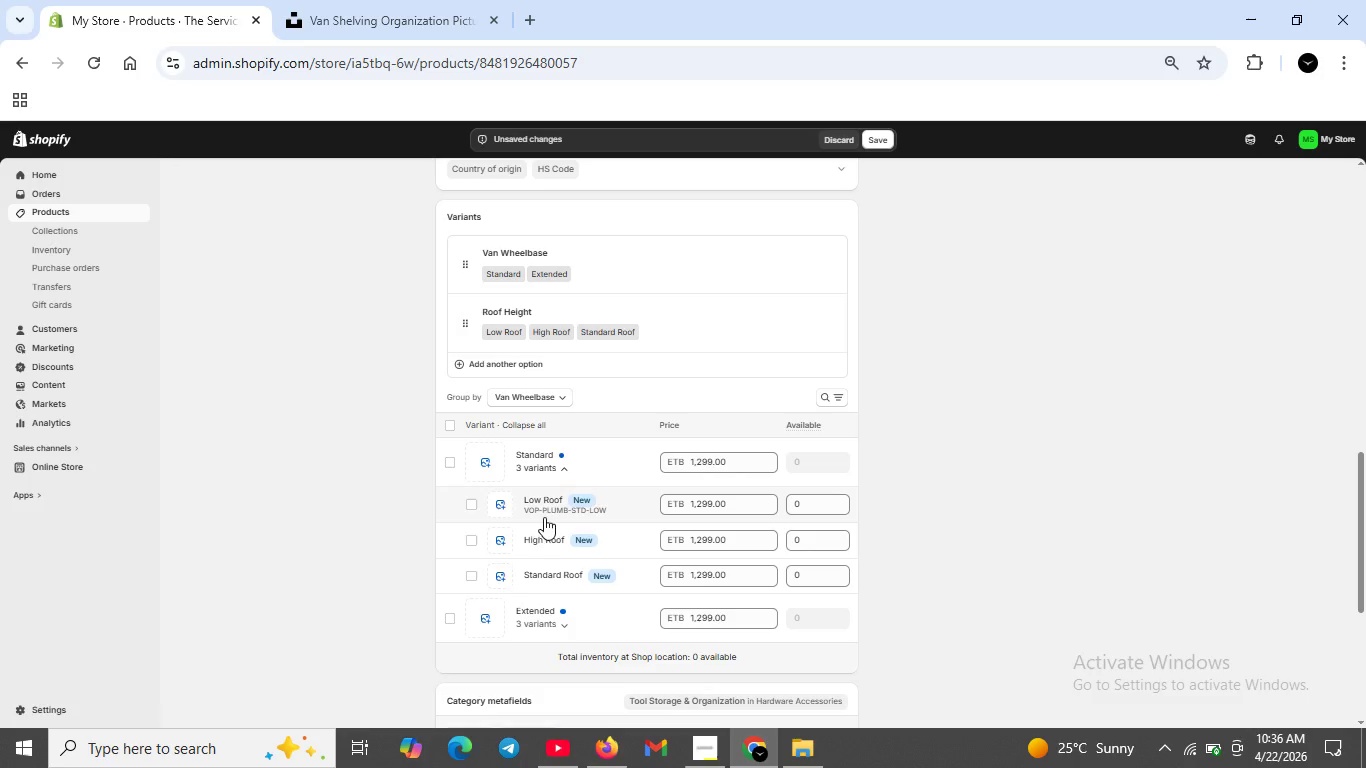 
left_click([547, 540])
 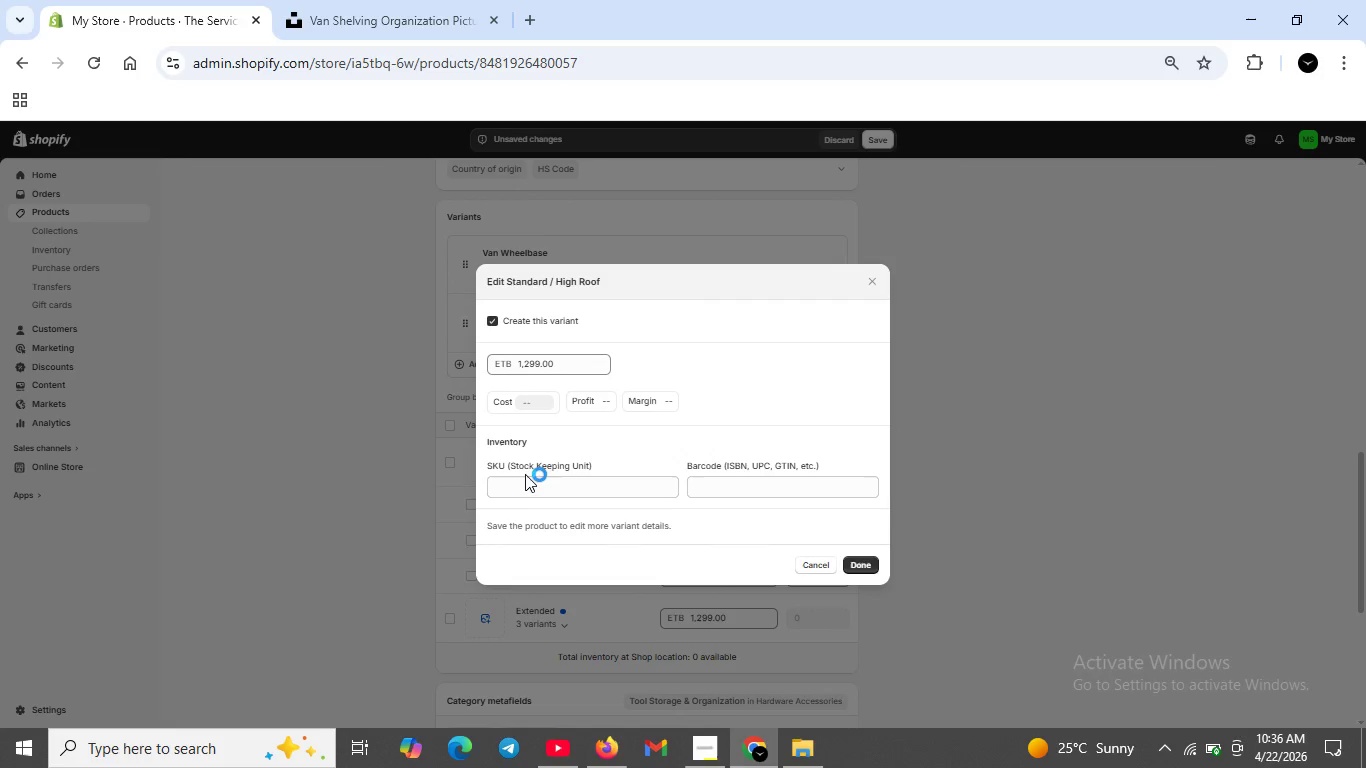 
left_click([525, 482])
 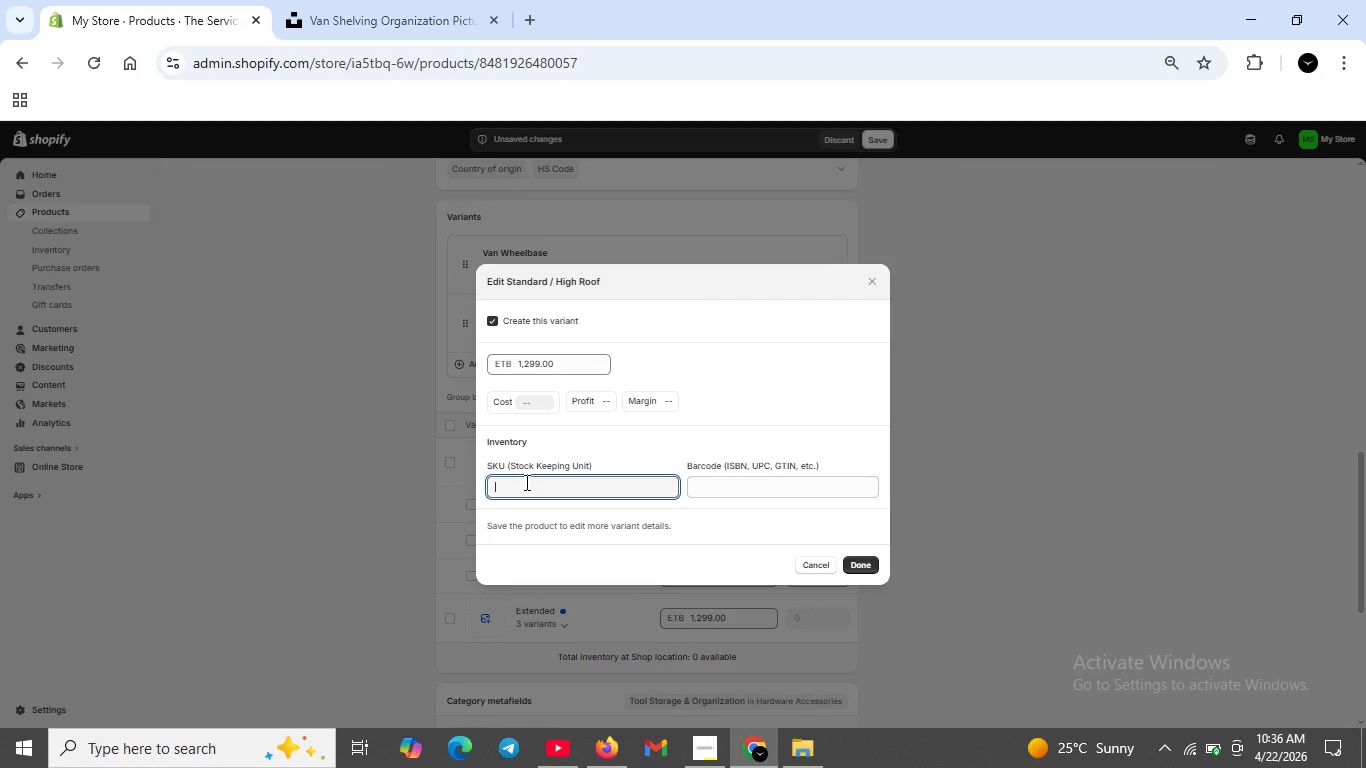 
type(VOP-PLUMB-STD-HGH)
 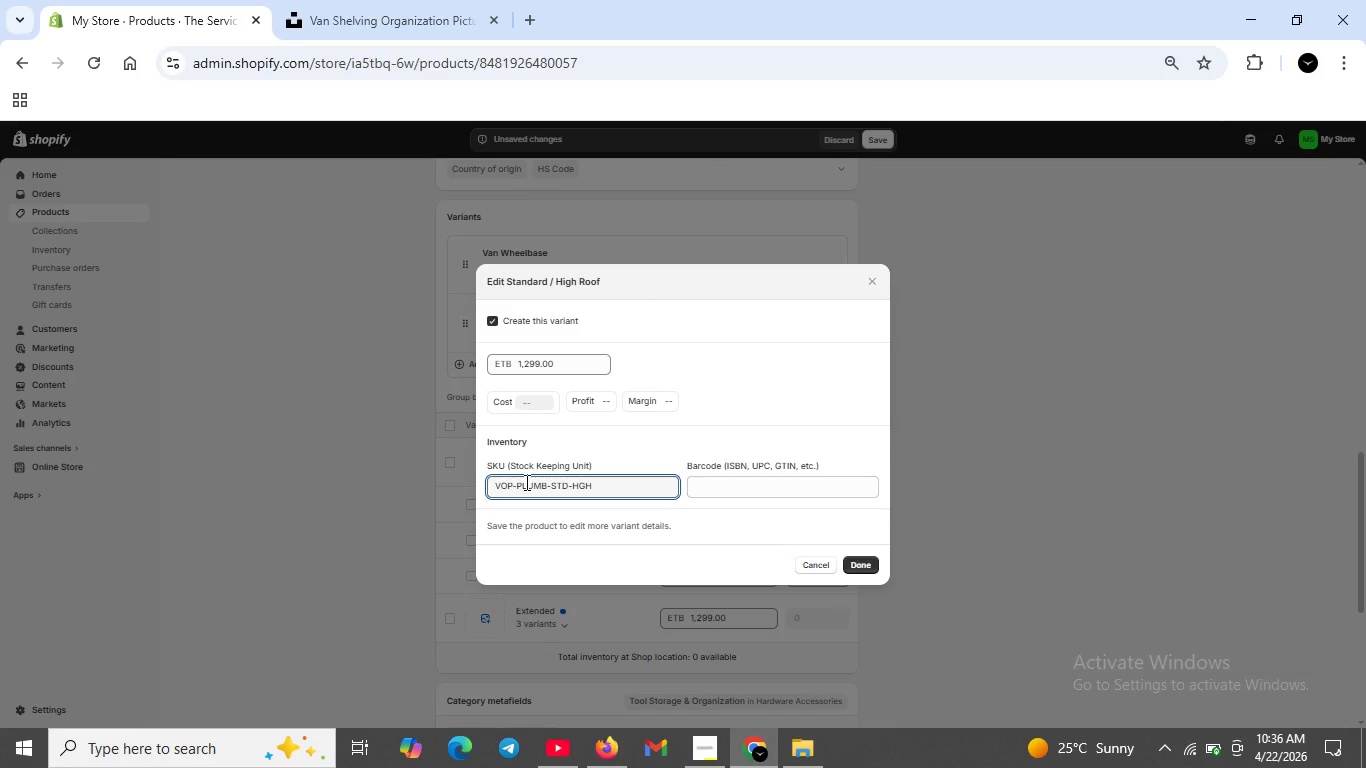 
wait(5.61)
 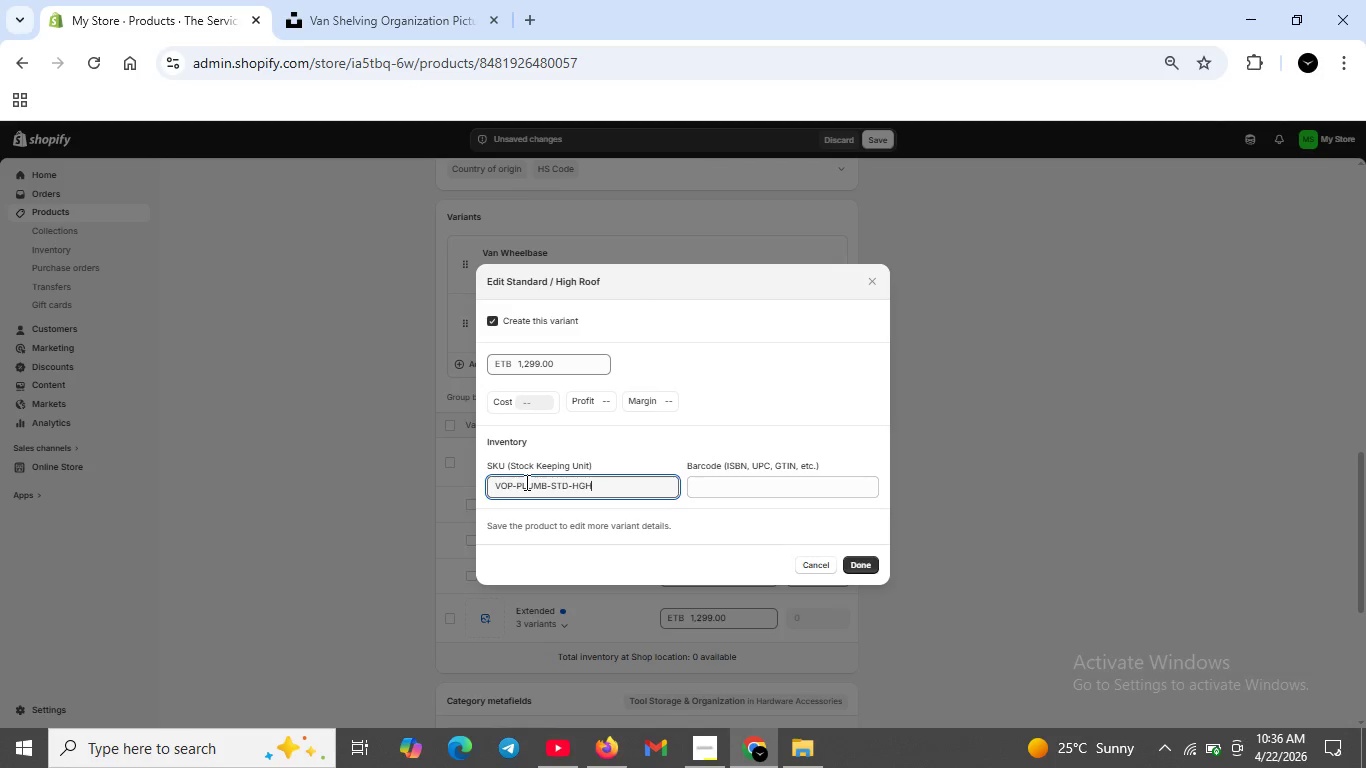 
left_click([862, 565])
 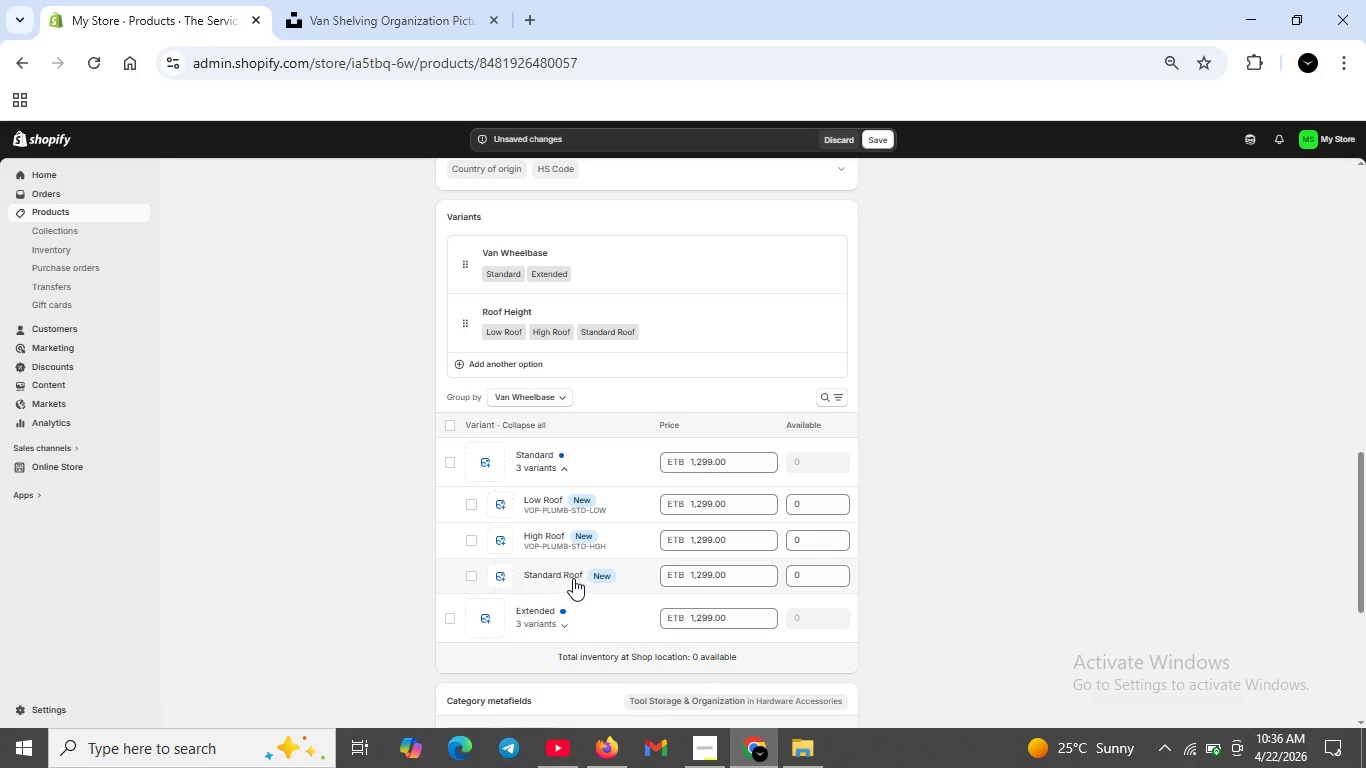 
left_click([565, 573])
 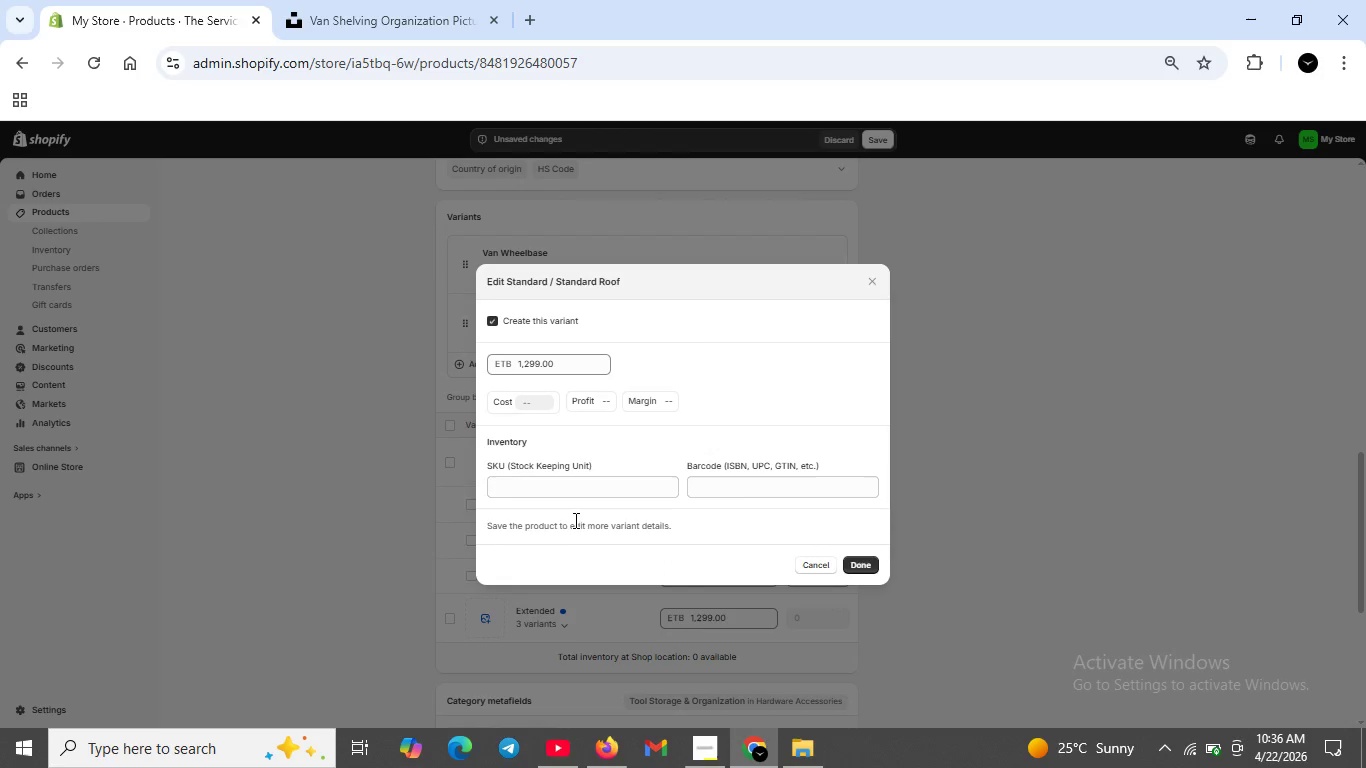 
left_click([563, 483])
 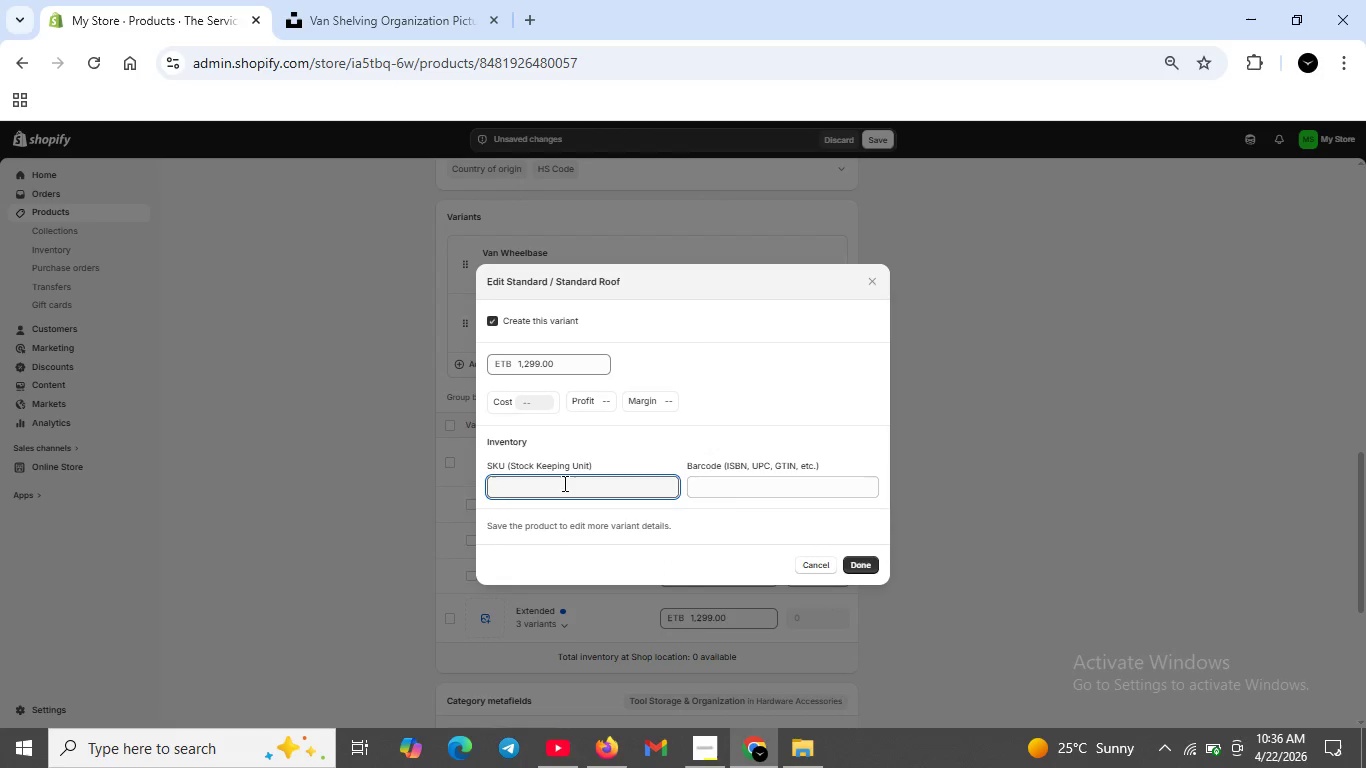 
type(VOP-PLUMB -)
key(Backspace)
key(Backspace)
type(-STD-STD)
 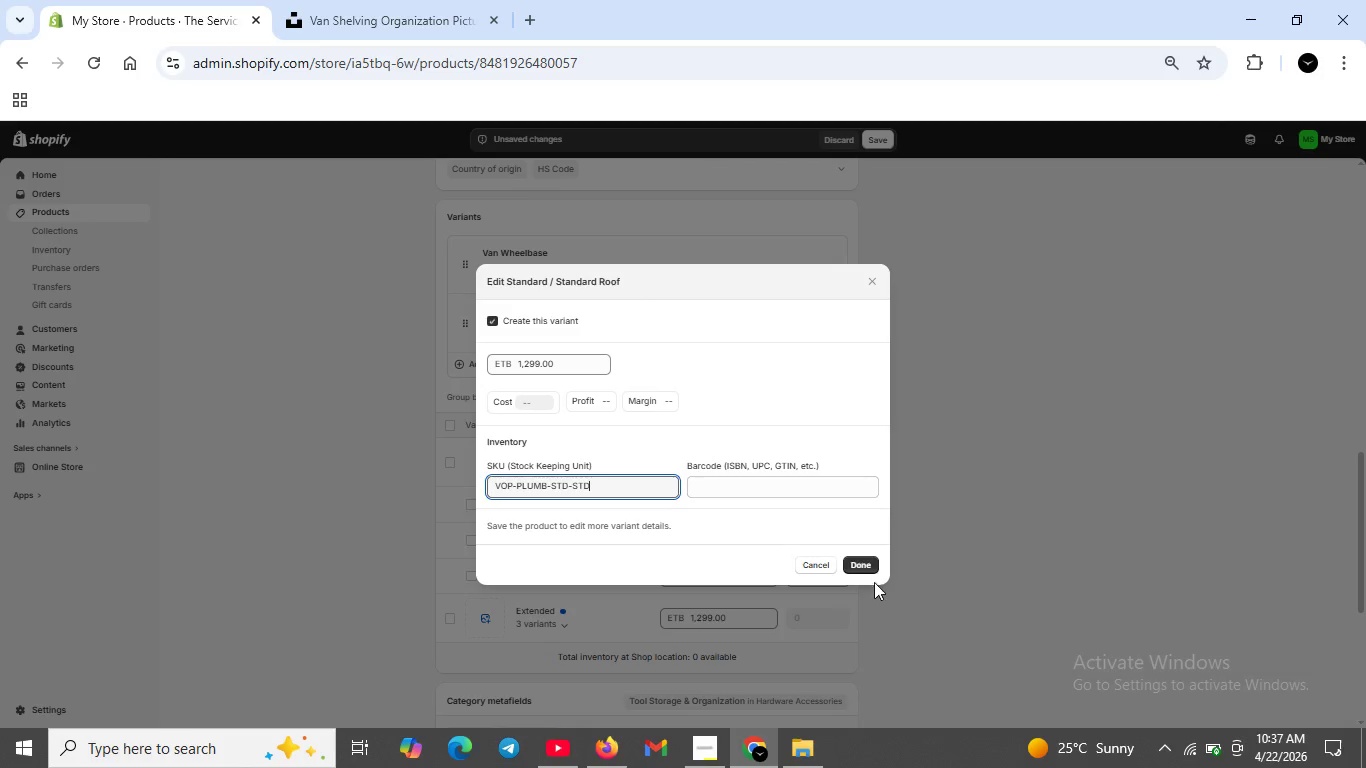 
left_click([861, 559])
 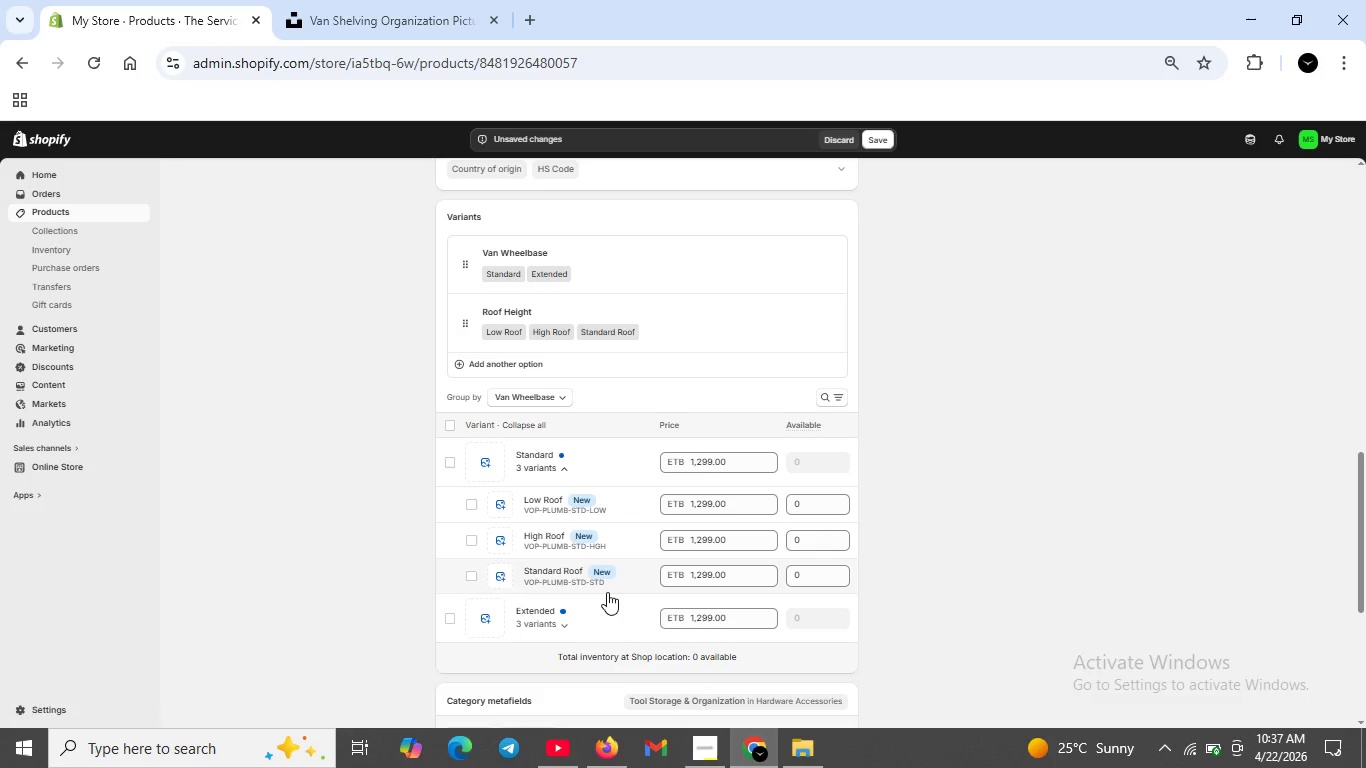 
wait(5.47)
 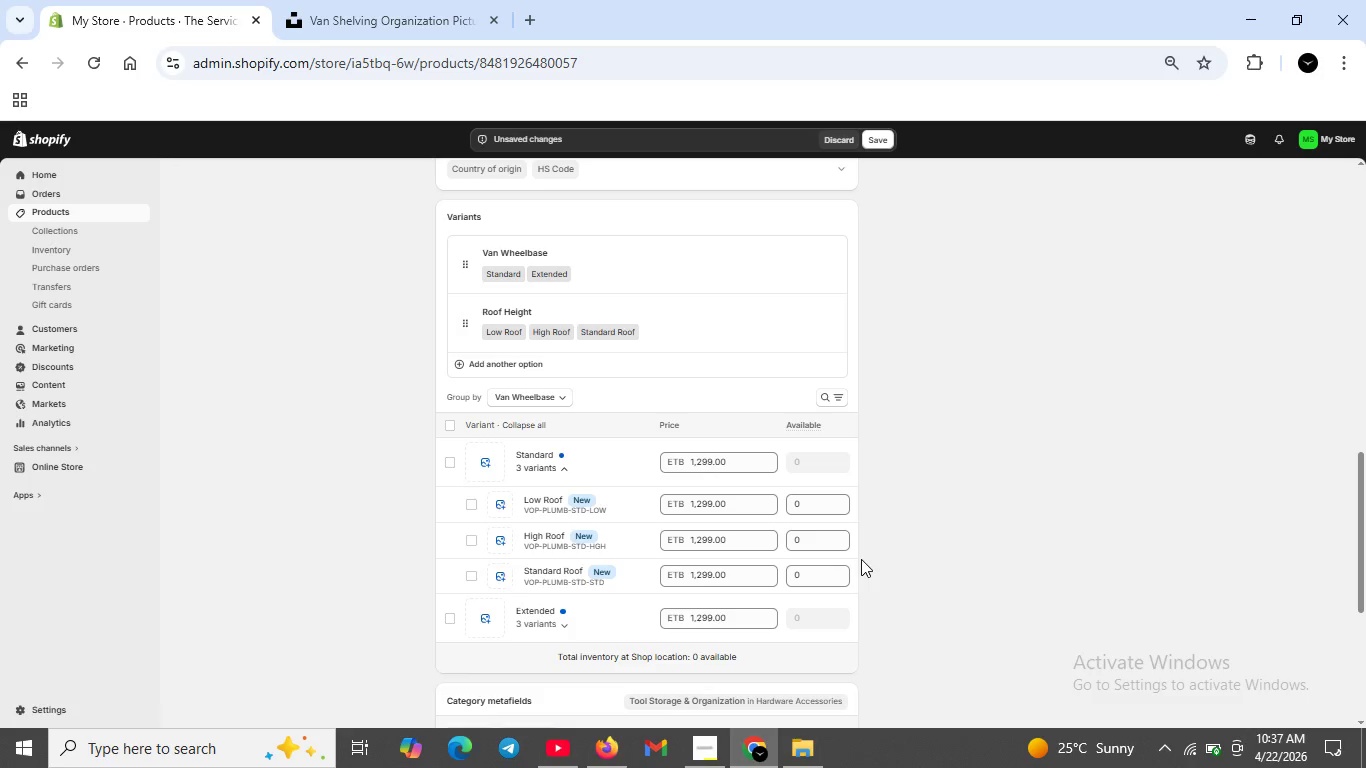 
left_click([533, 620])
 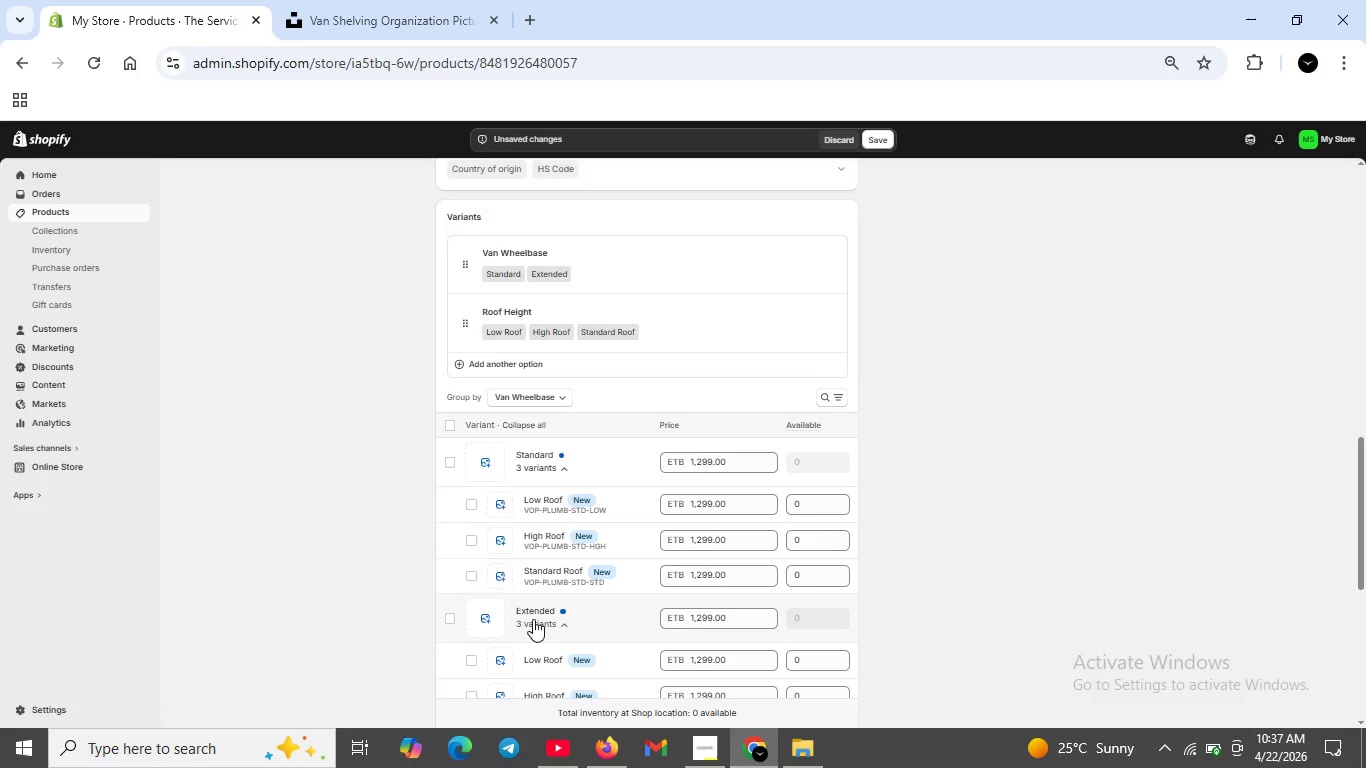 
scroll: coordinate [533, 619], scroll_direction: down, amount: 1.0
 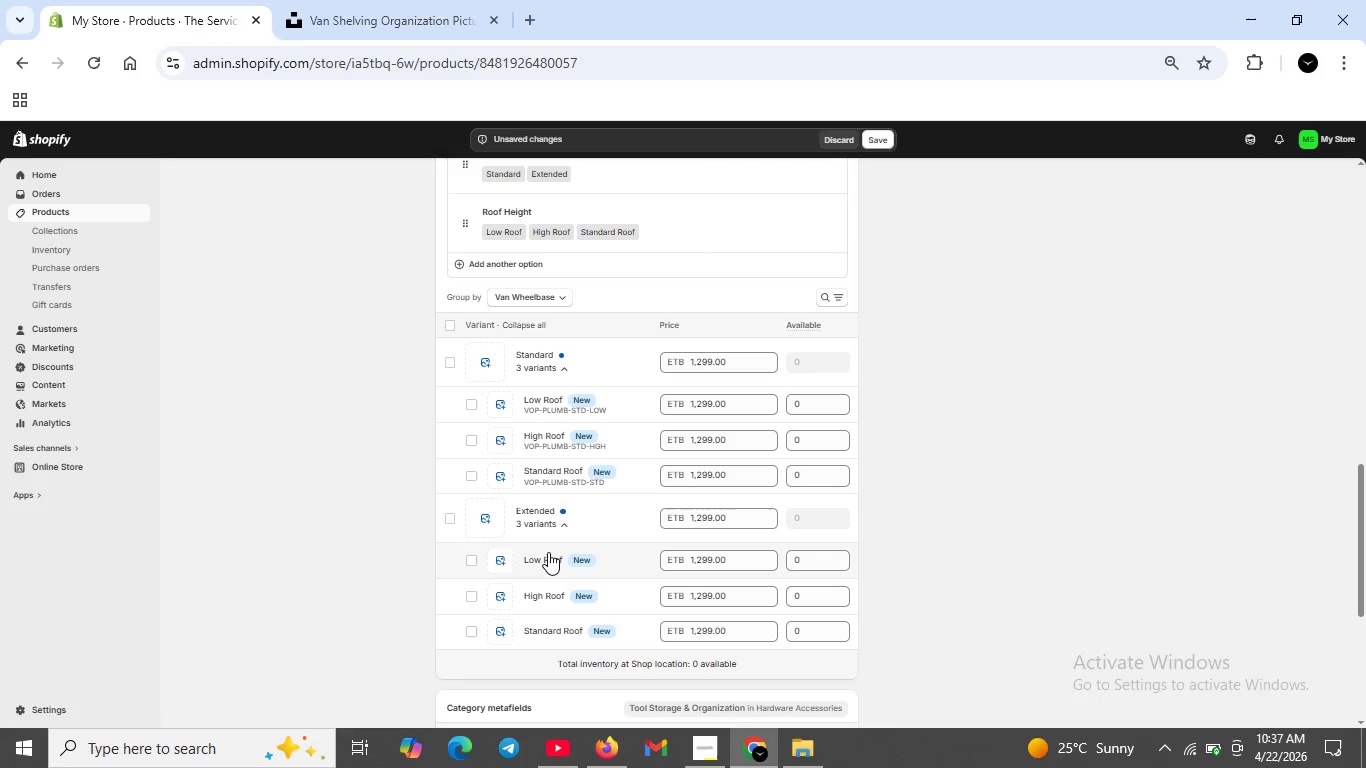 
left_click([548, 553])
 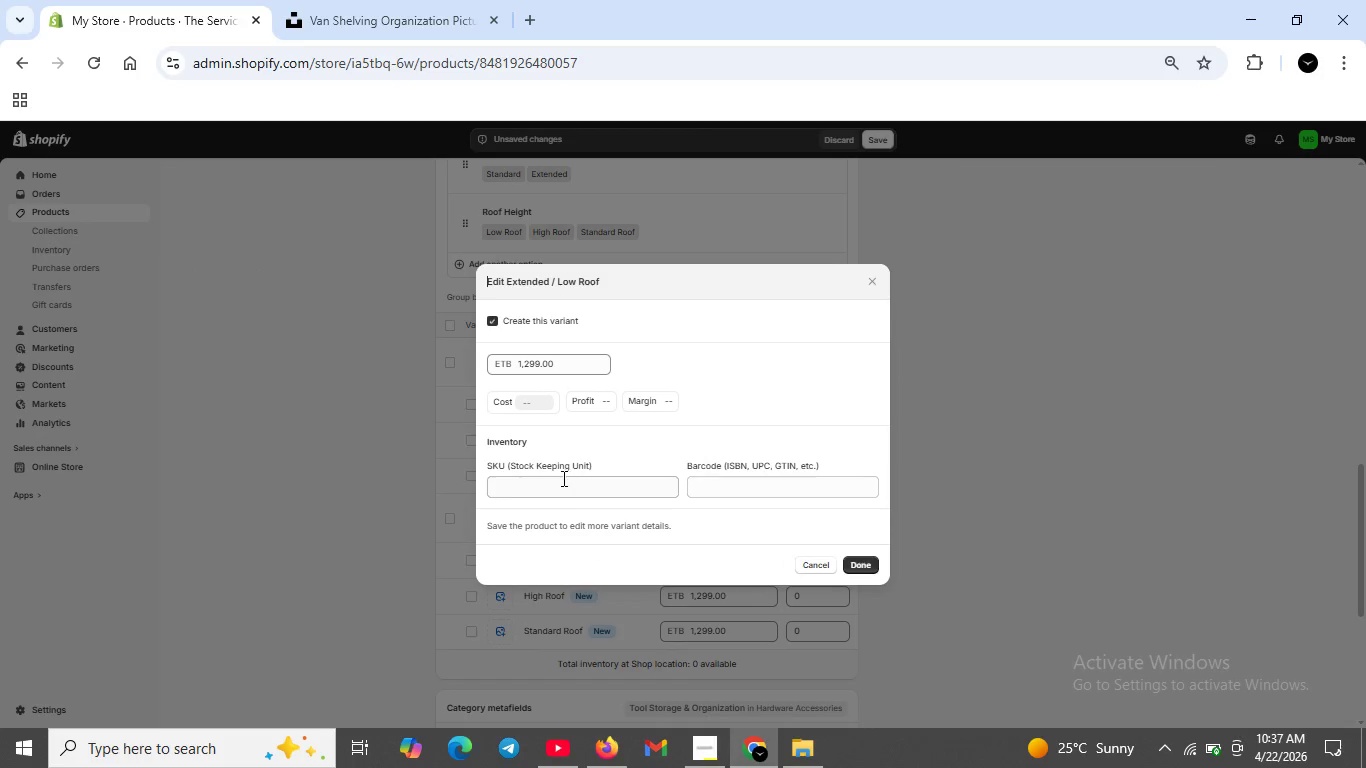 
left_click([562, 484])
 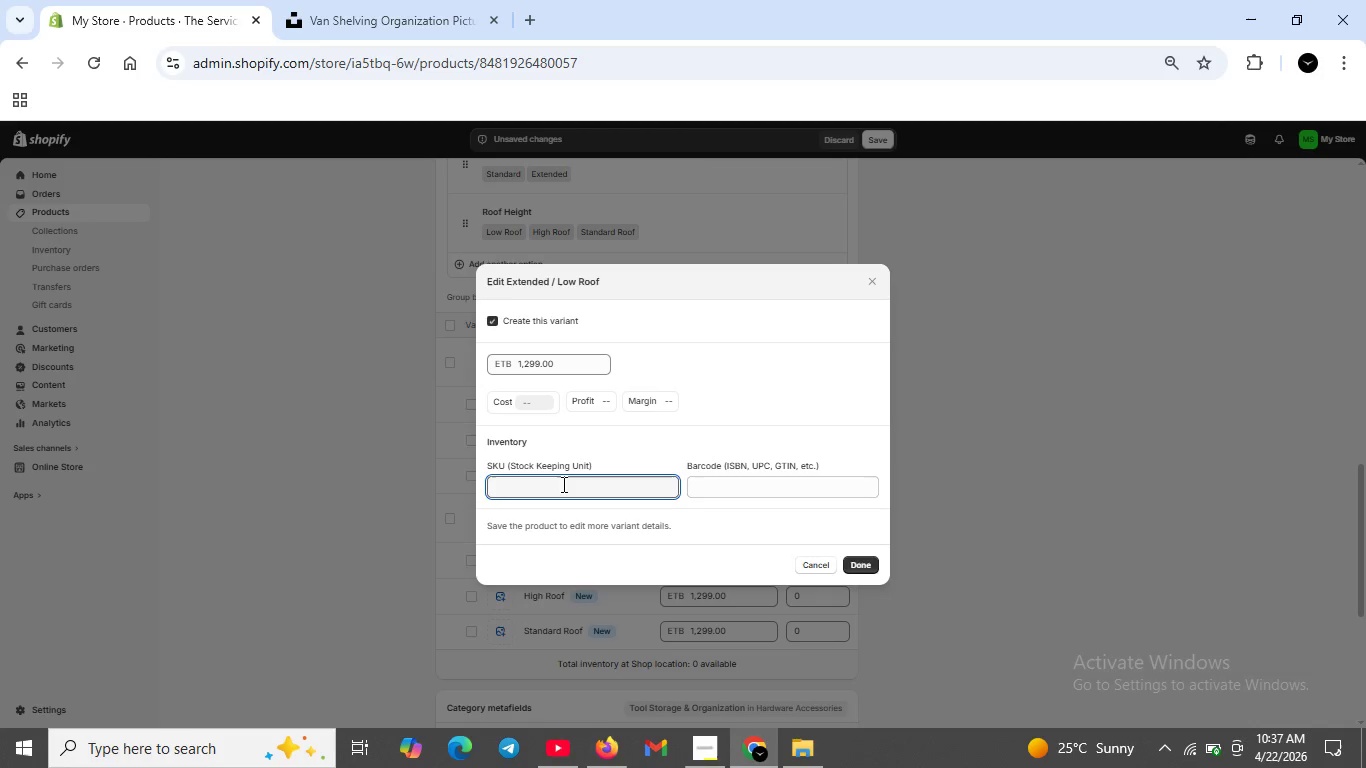 
type(VOP-PLUMB-EXT-LOW)
 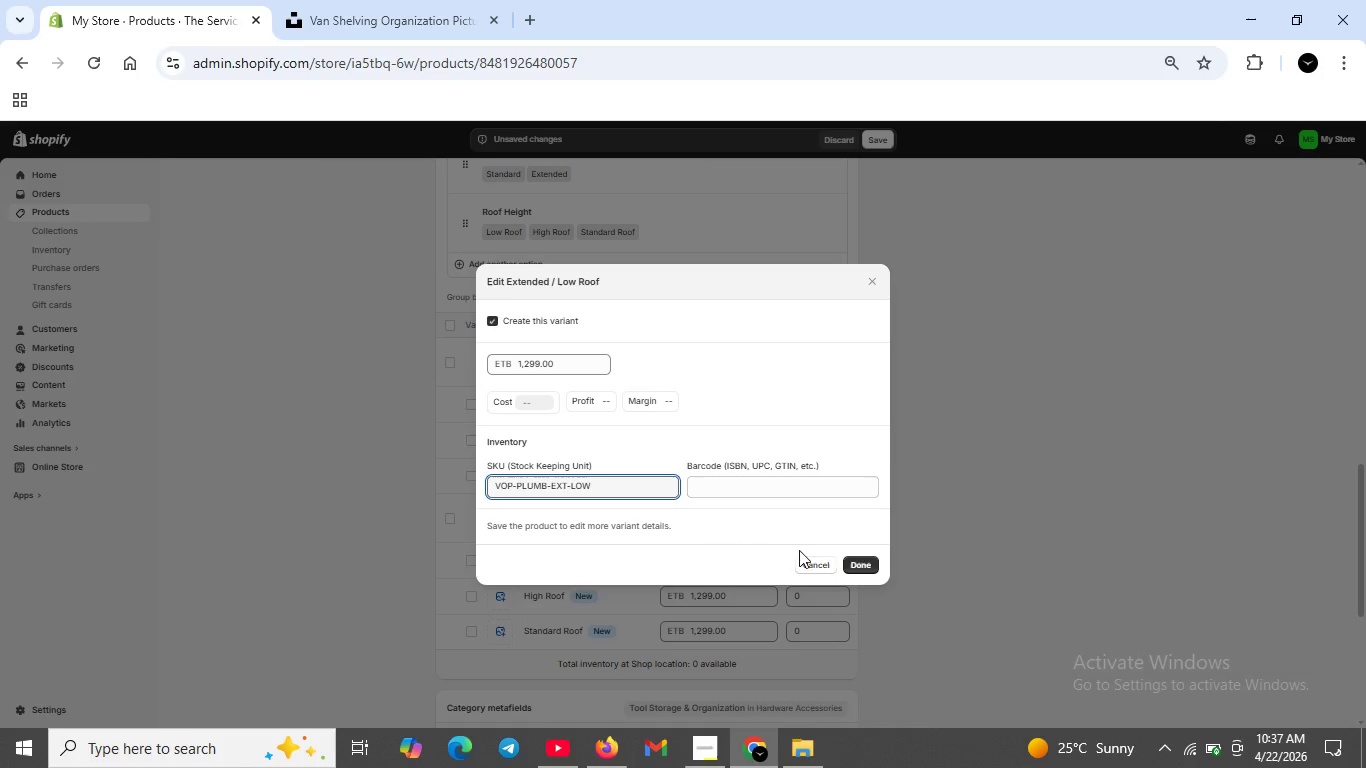 
left_click([849, 558])
 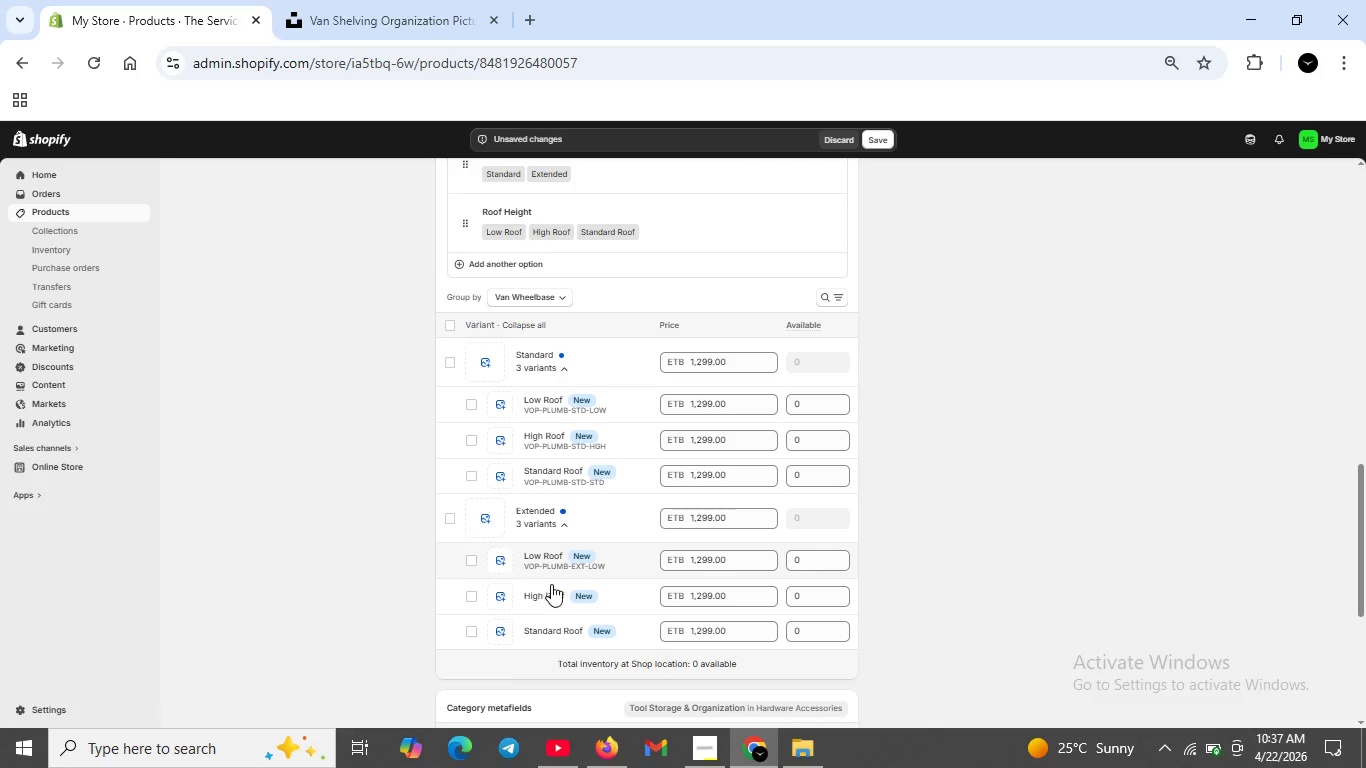 
left_click([544, 595])
 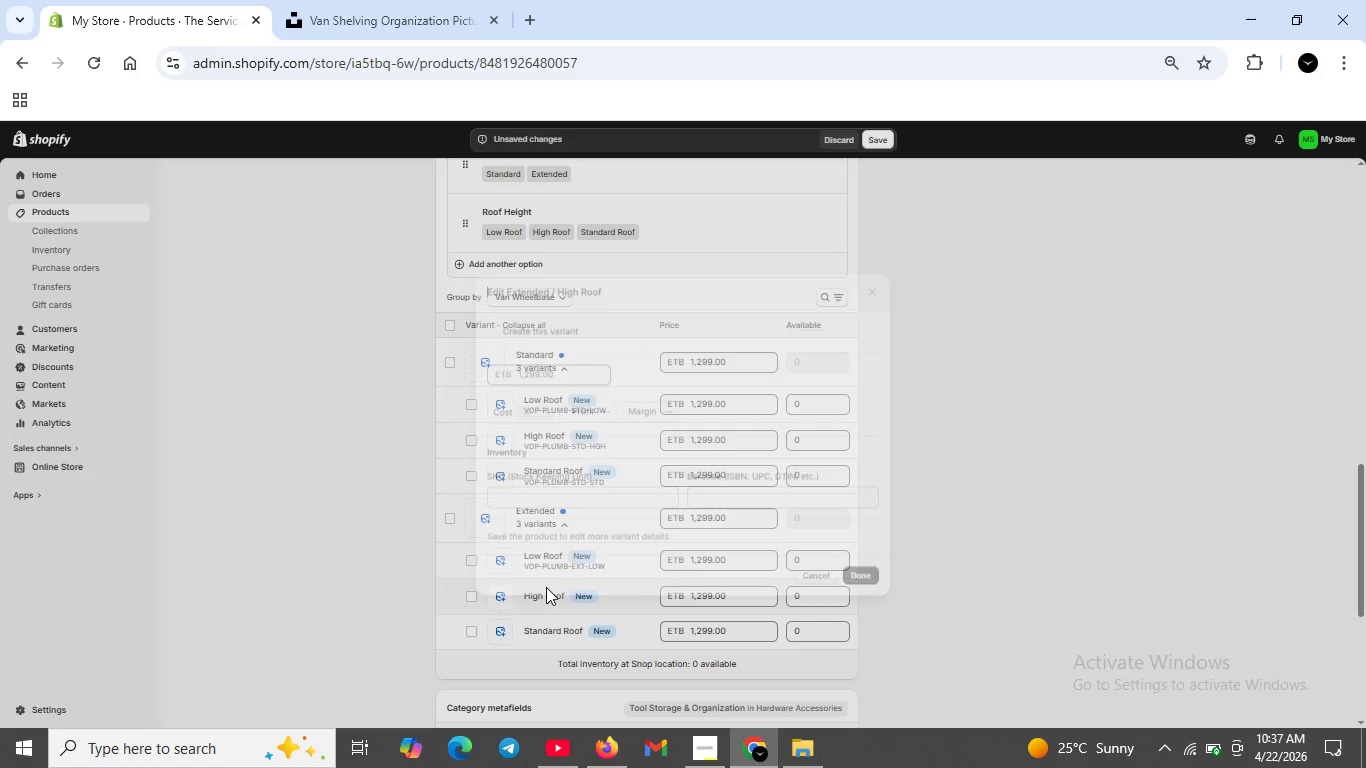 
scroll: coordinate [546, 587], scroll_direction: down, amount: 1.0
 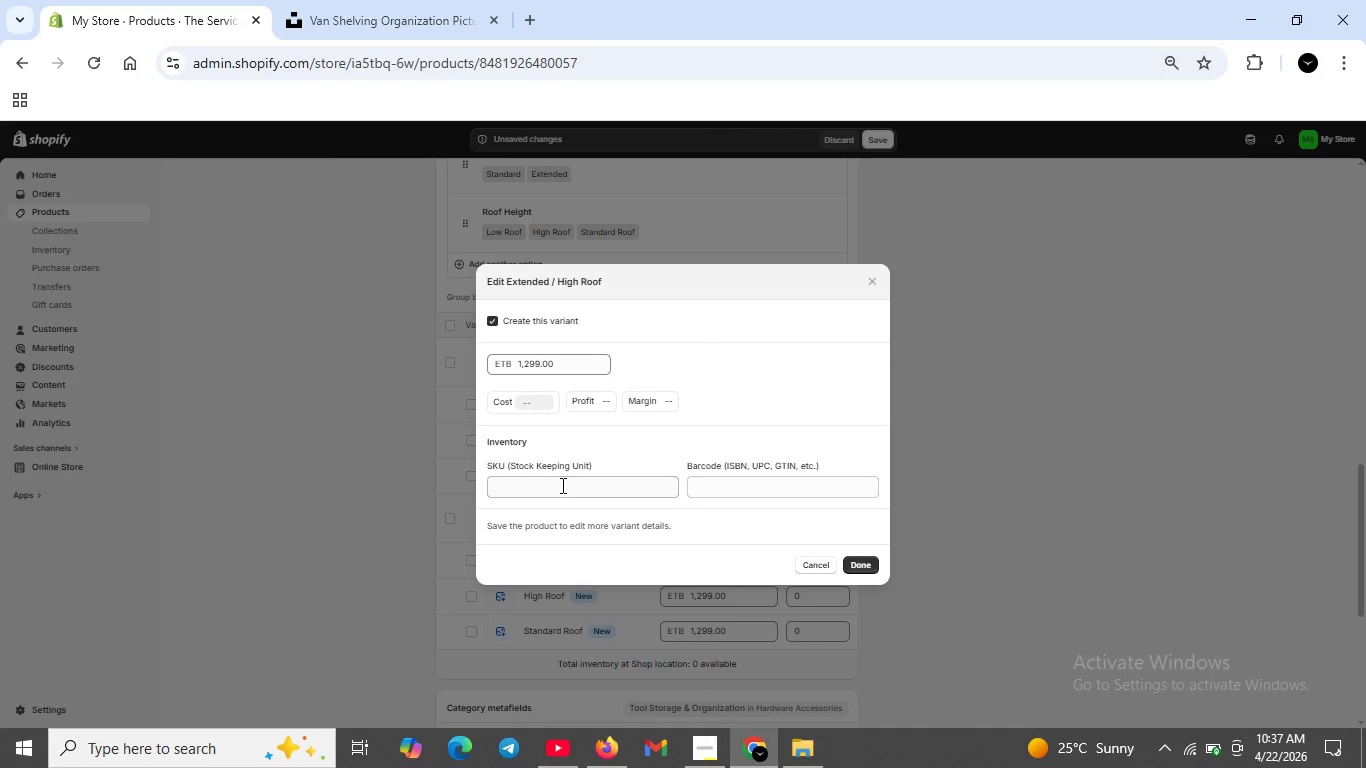 
left_click([561, 485])
 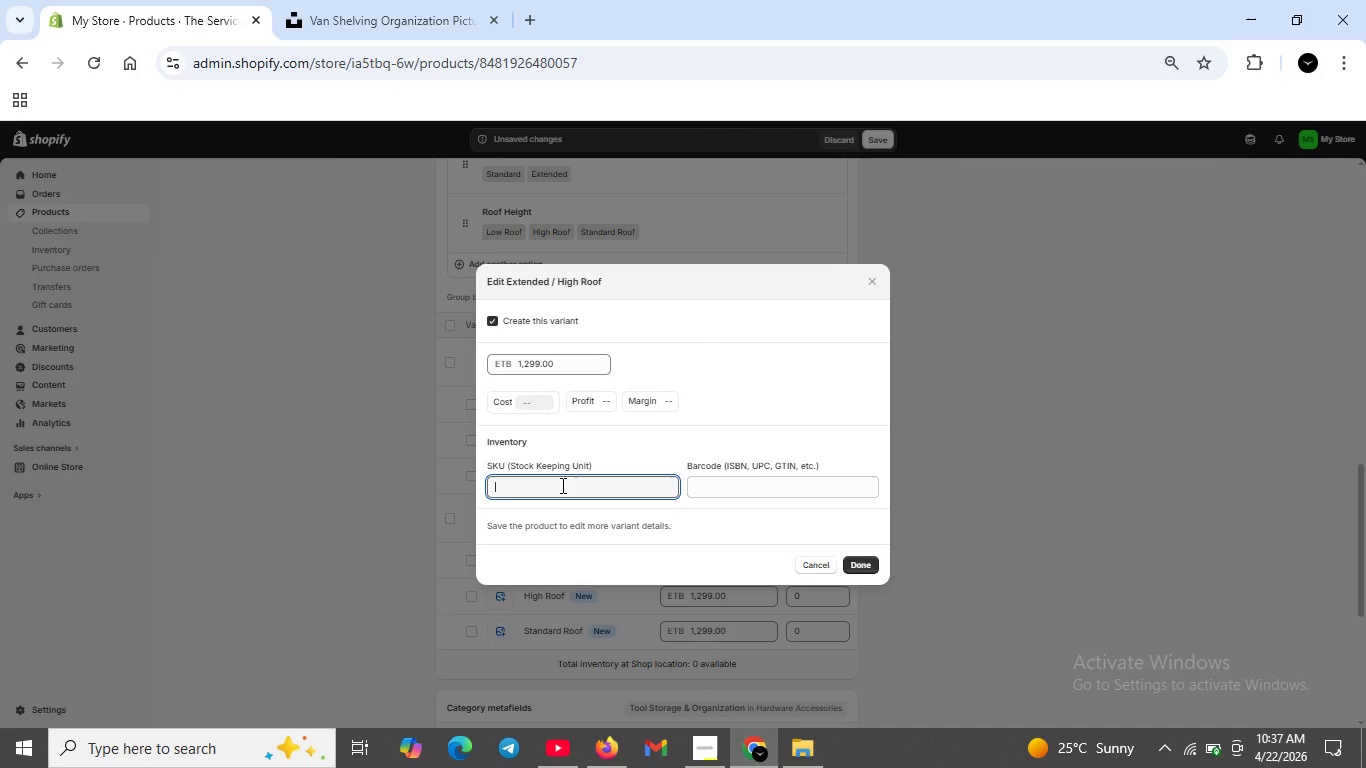 
type(VOP-PLUMB-EXT-HGH)
 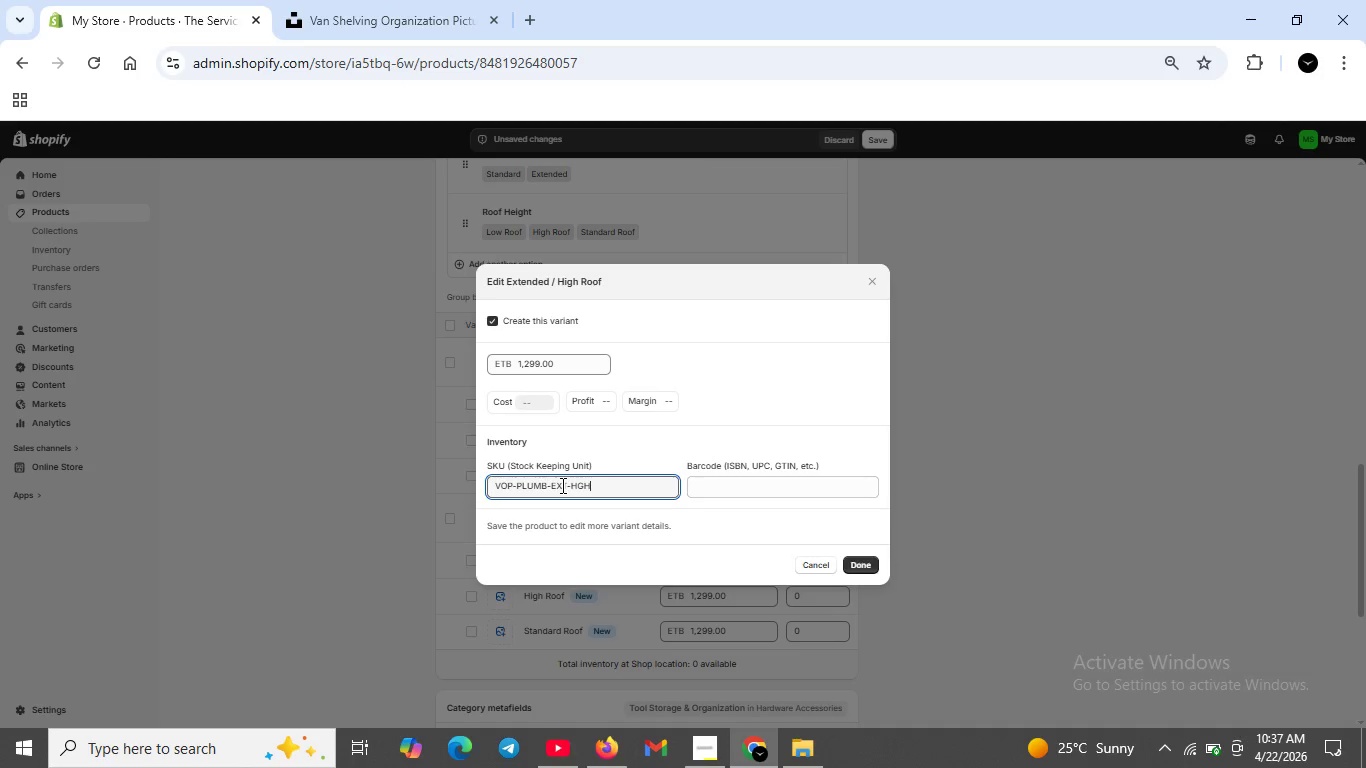 
key(Enter)
 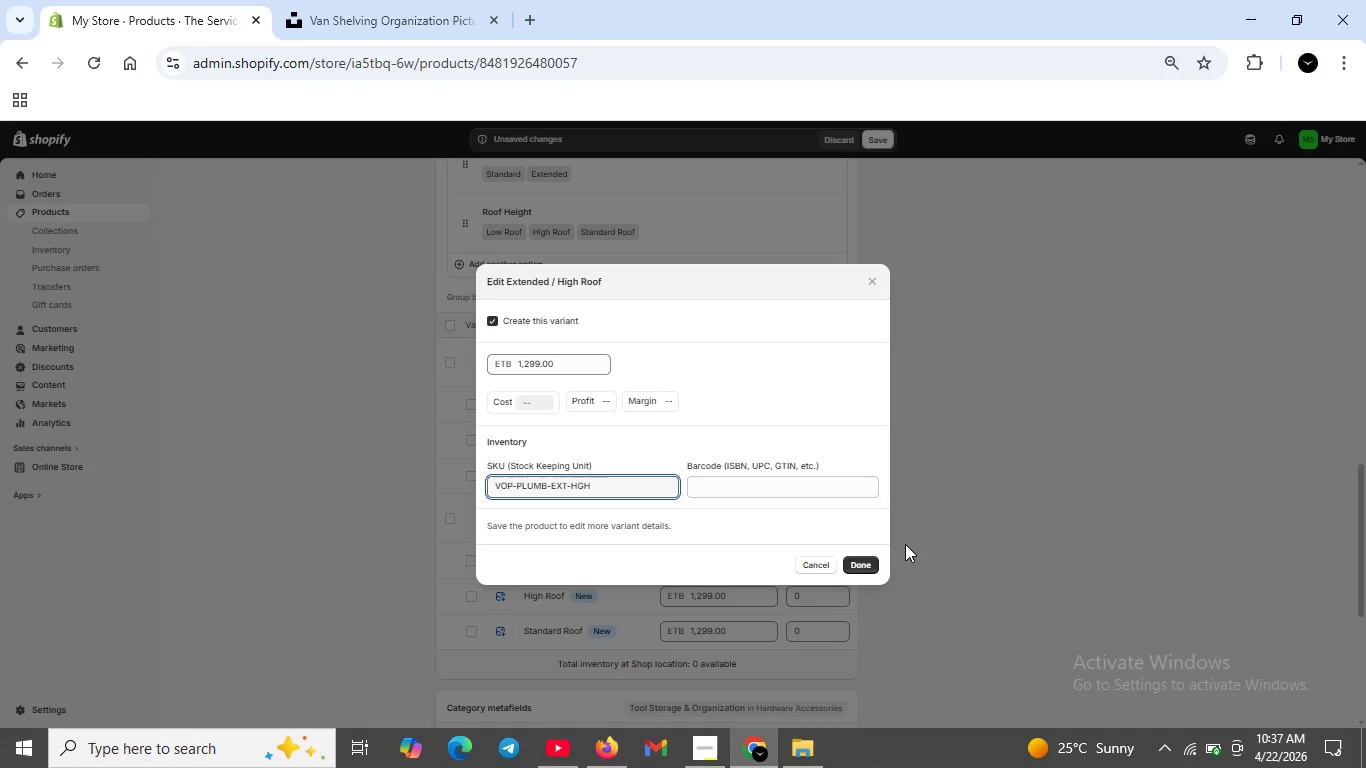 
left_click([869, 556])
 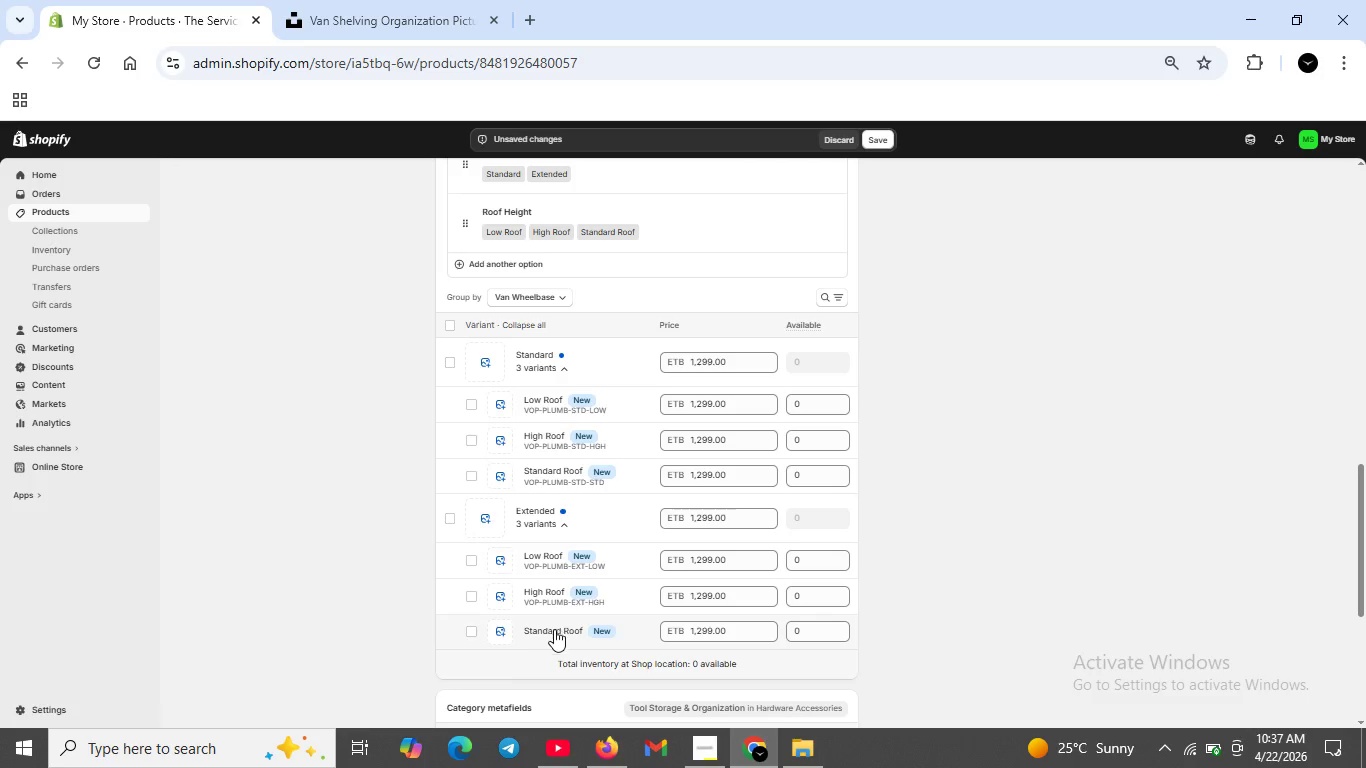 
left_click([560, 634])
 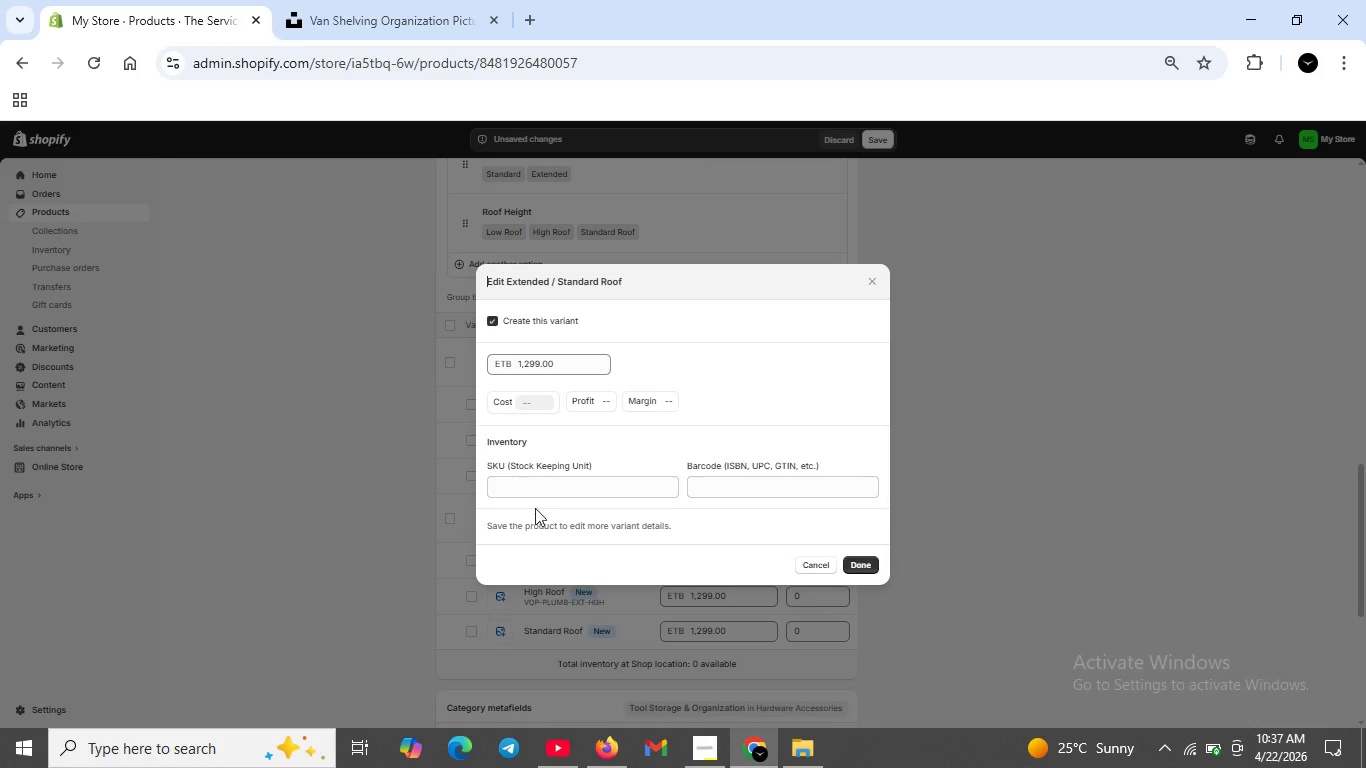 
left_click([531, 486])
 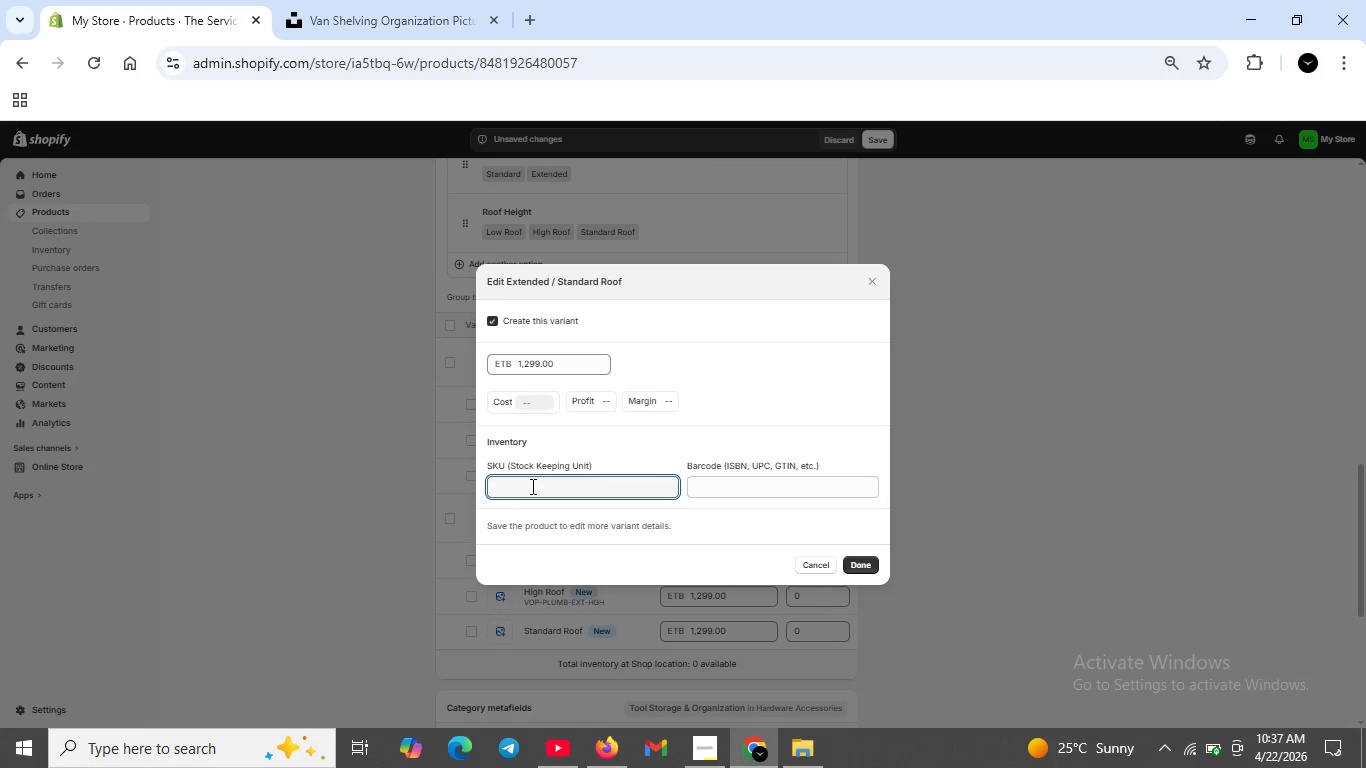 
type(VOP=)
key(Backspace)
type(-PLUMP-EXT-STD)
 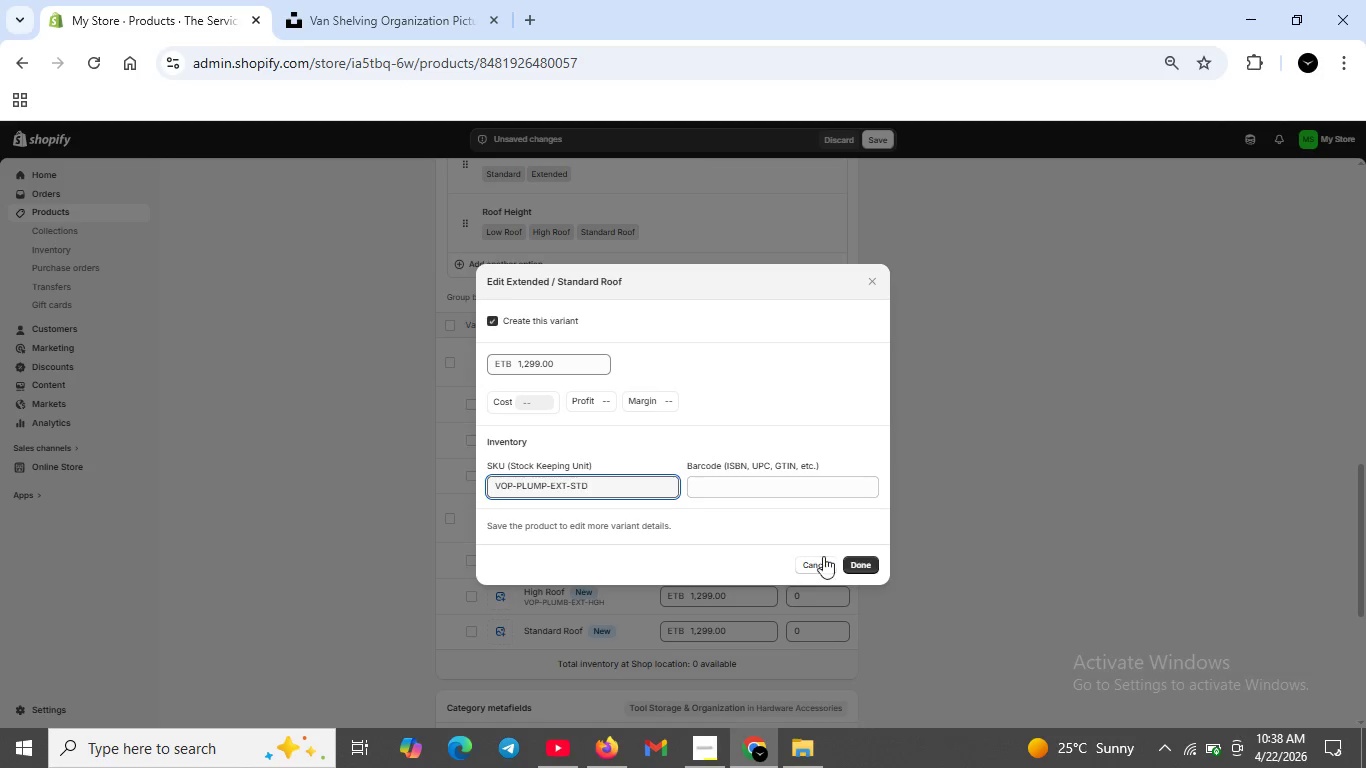 
left_click([859, 556])
 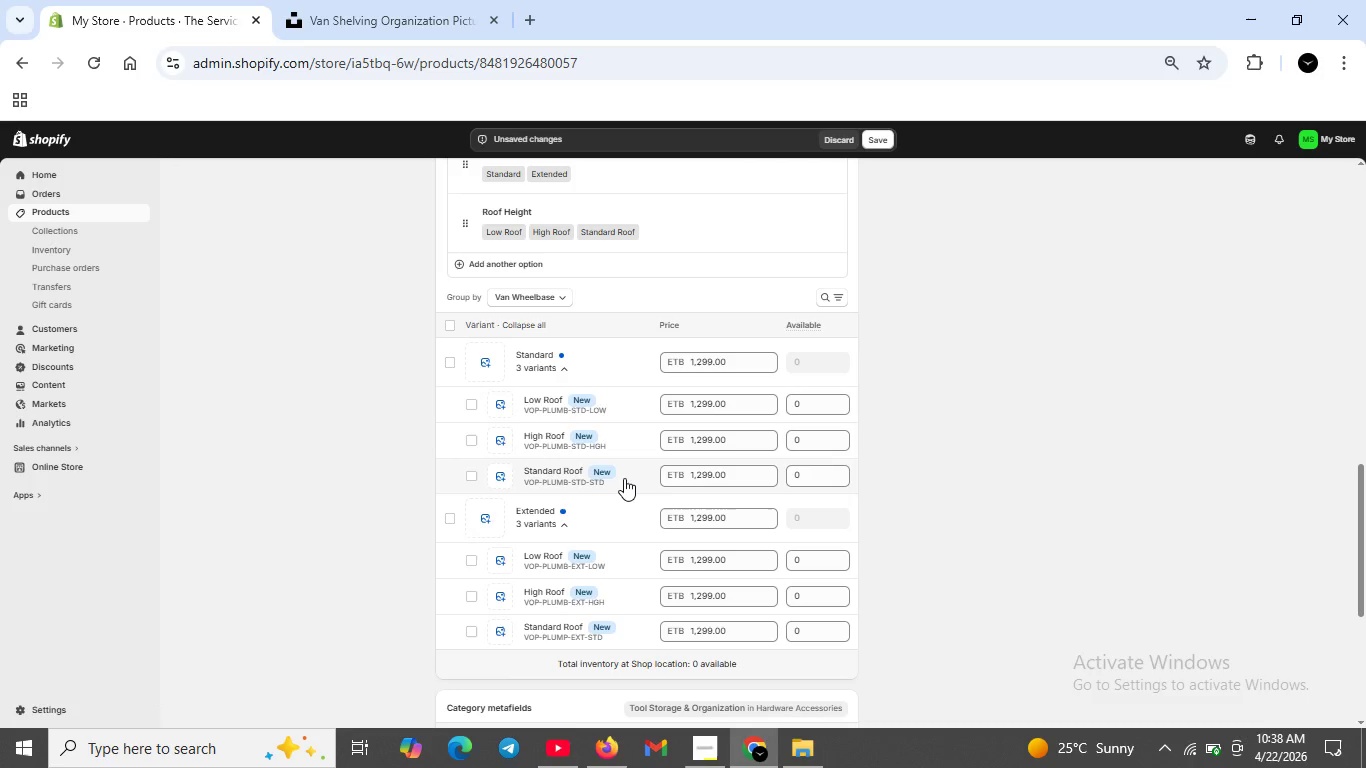 
wait(15.97)
 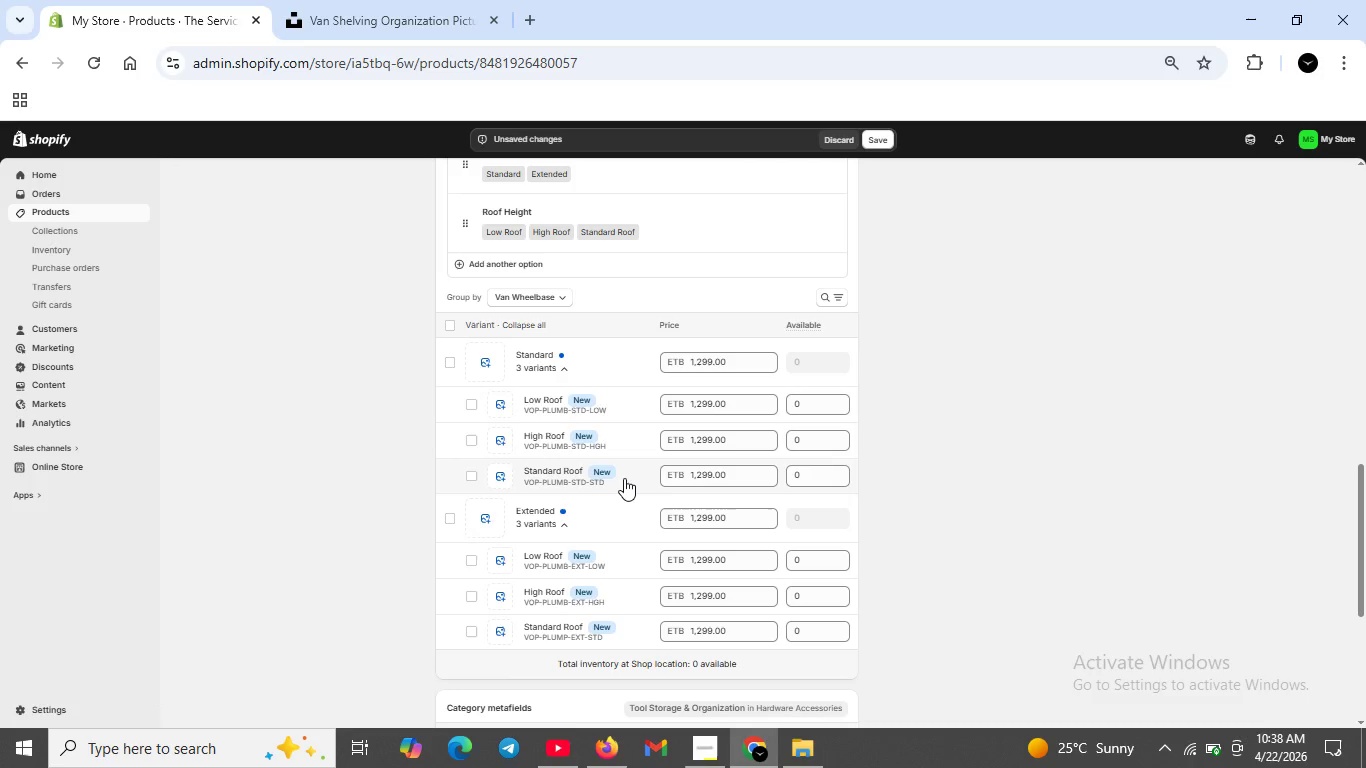 
left_click([869, 136])
 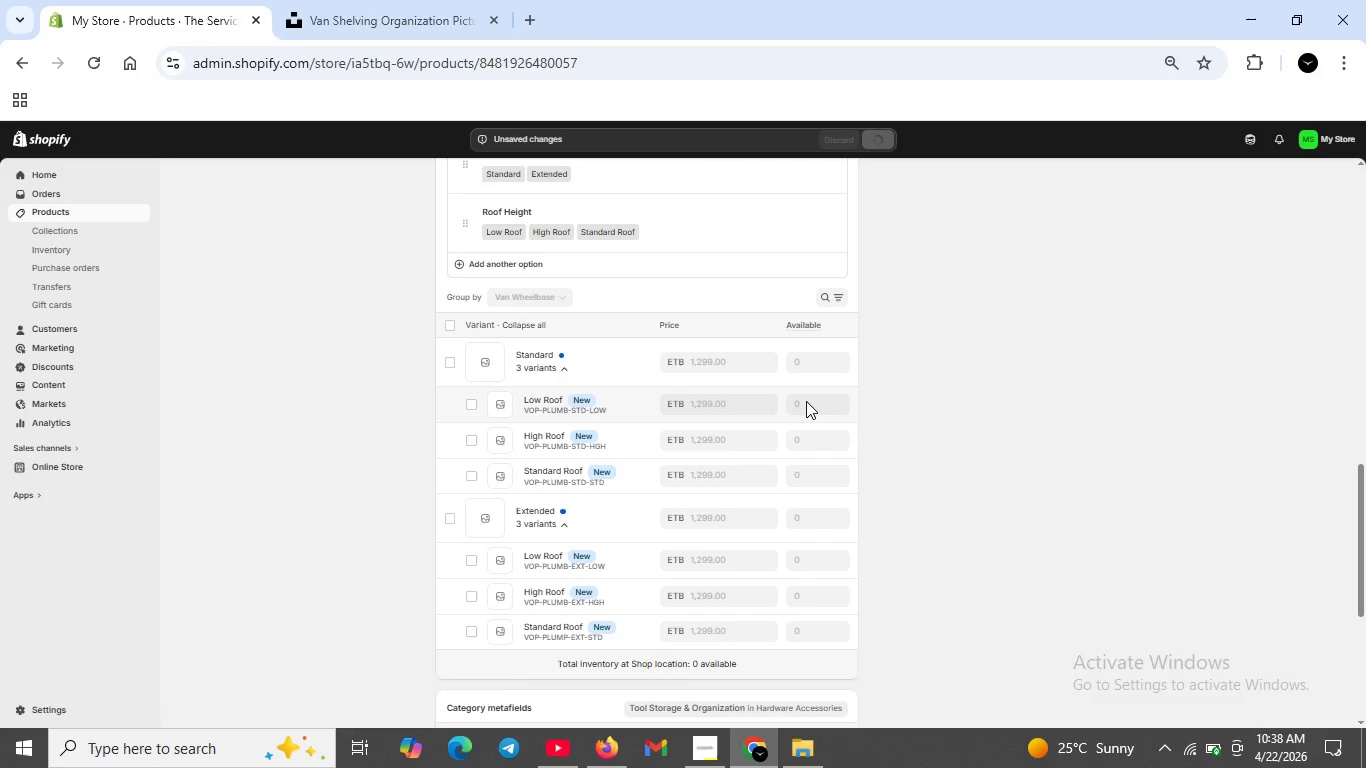 
wait(12.39)
 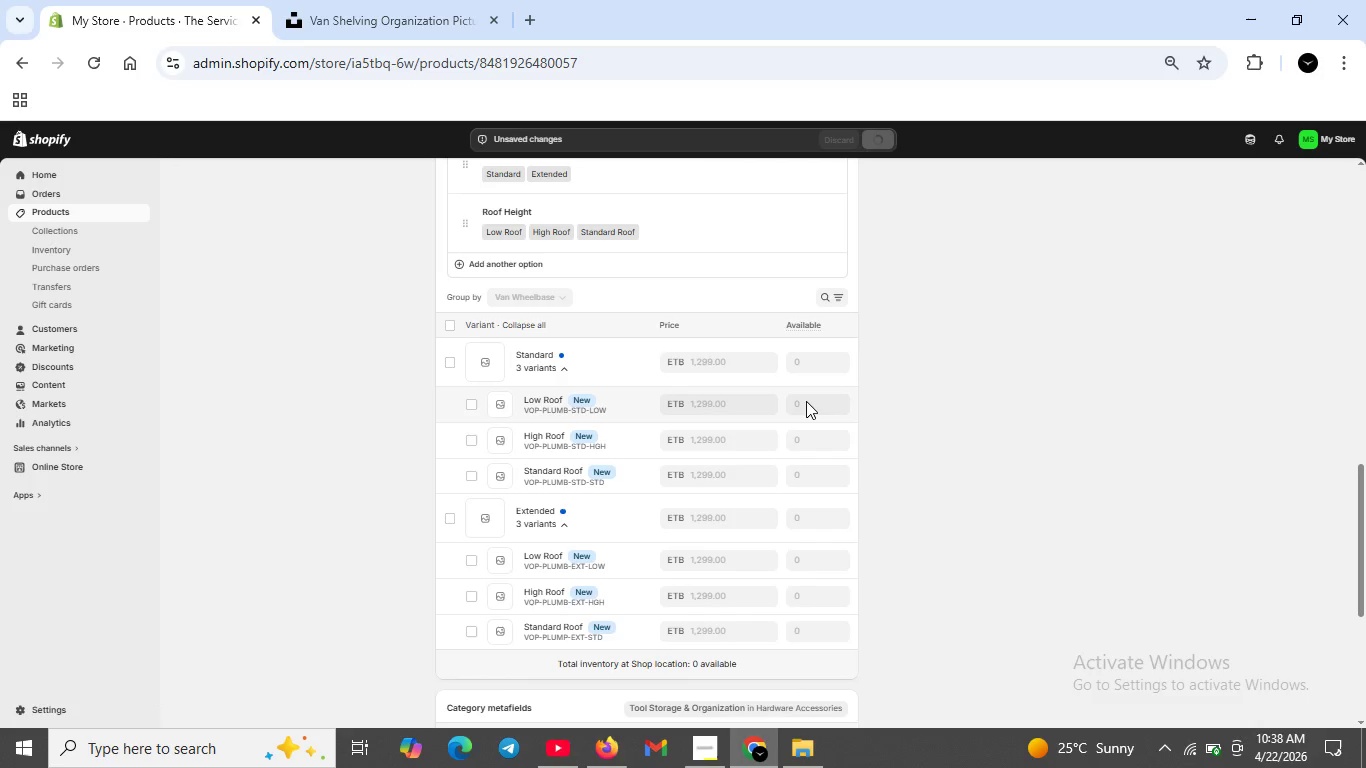 
left_click([807, 404])
 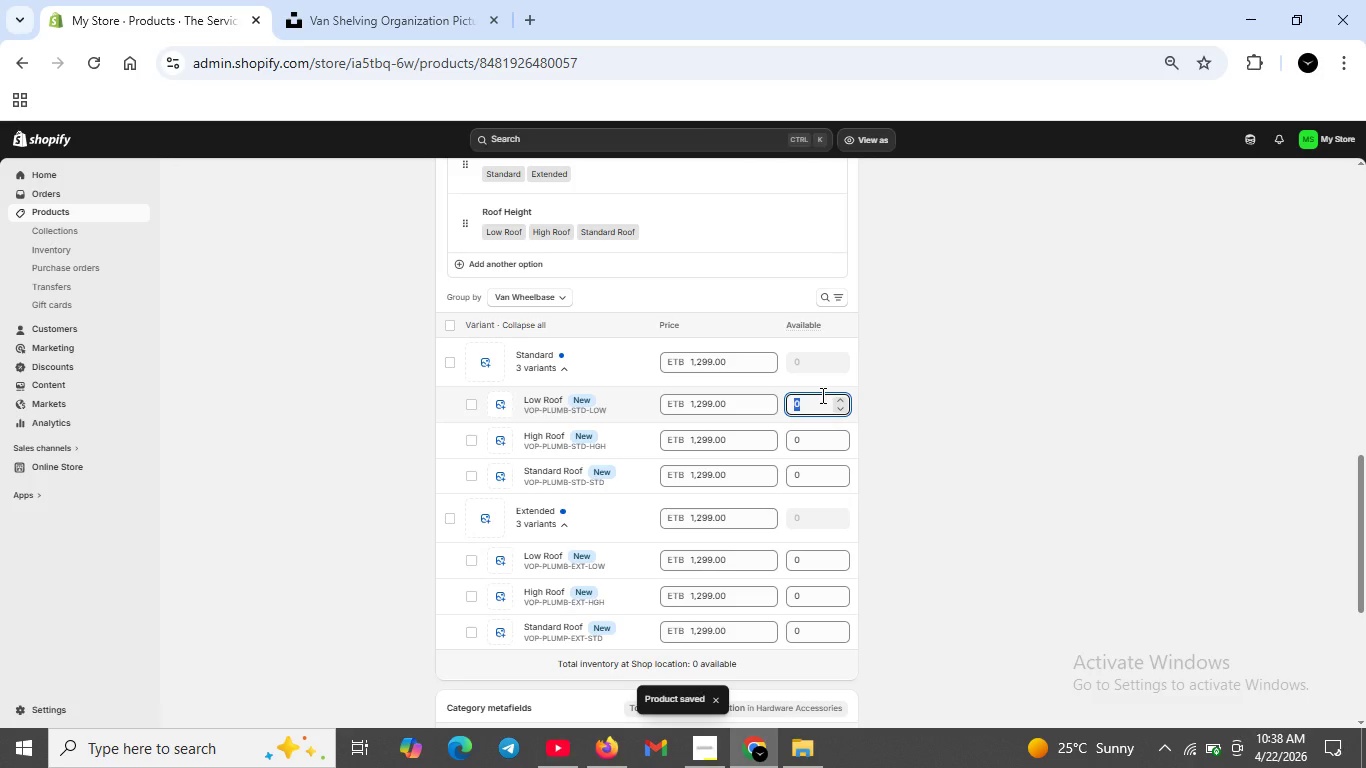 
key(Backspace)
type(10)
 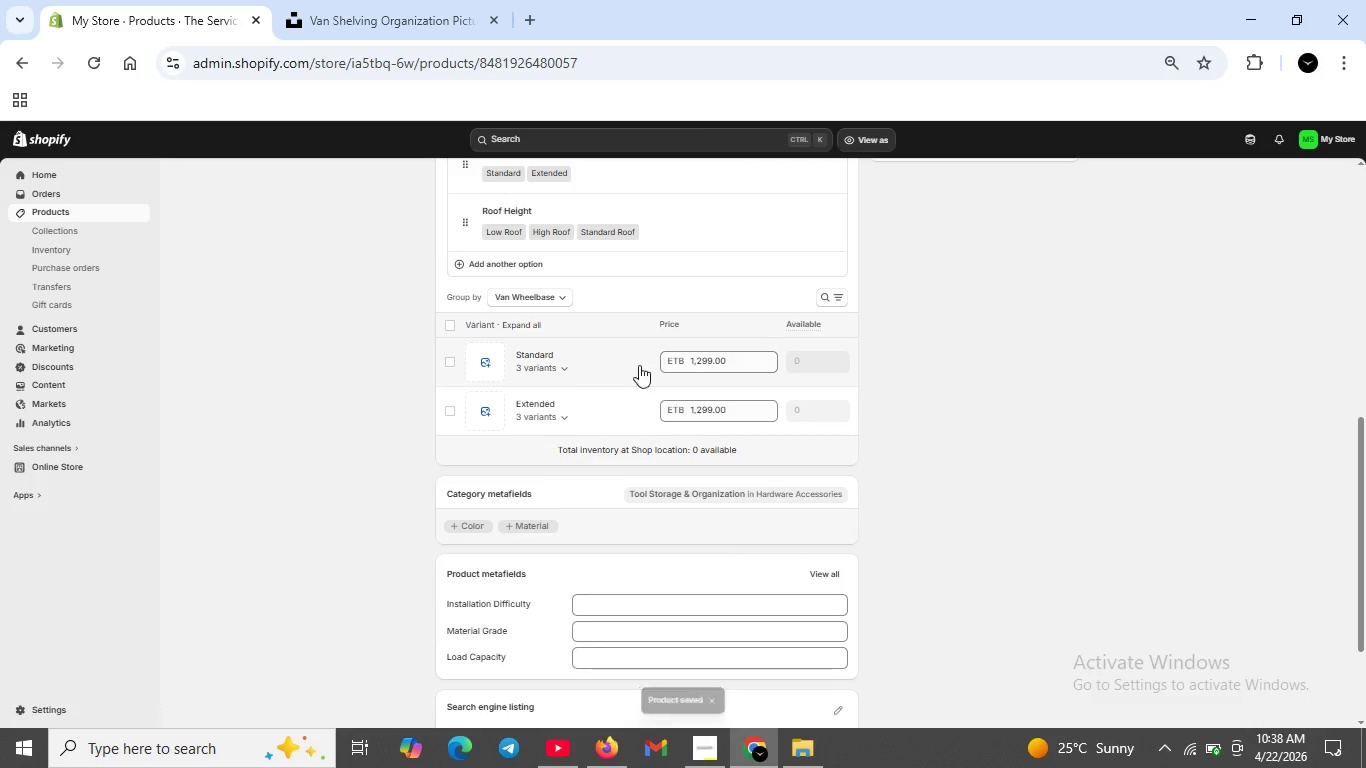 
scroll: coordinate [600, 367], scroll_direction: up, amount: 2.0
 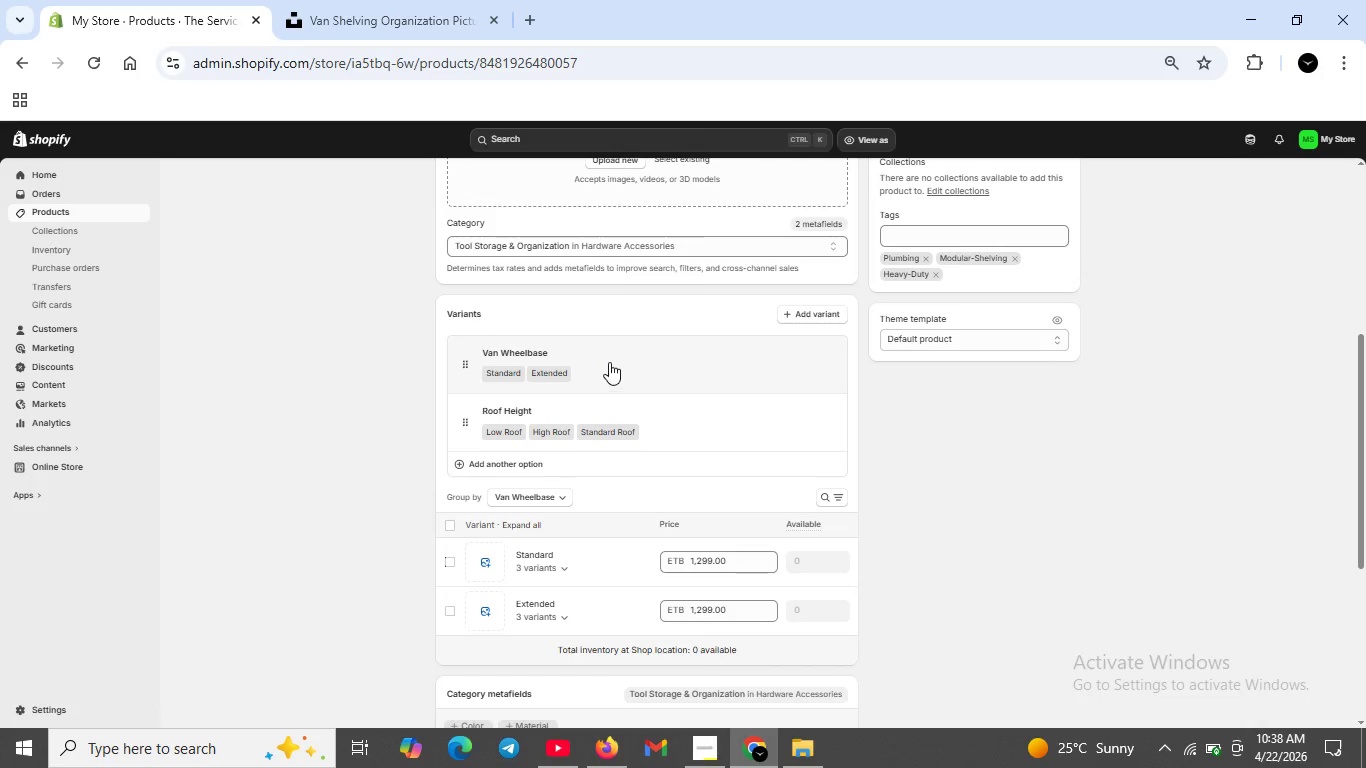 
left_click([613, 362])
 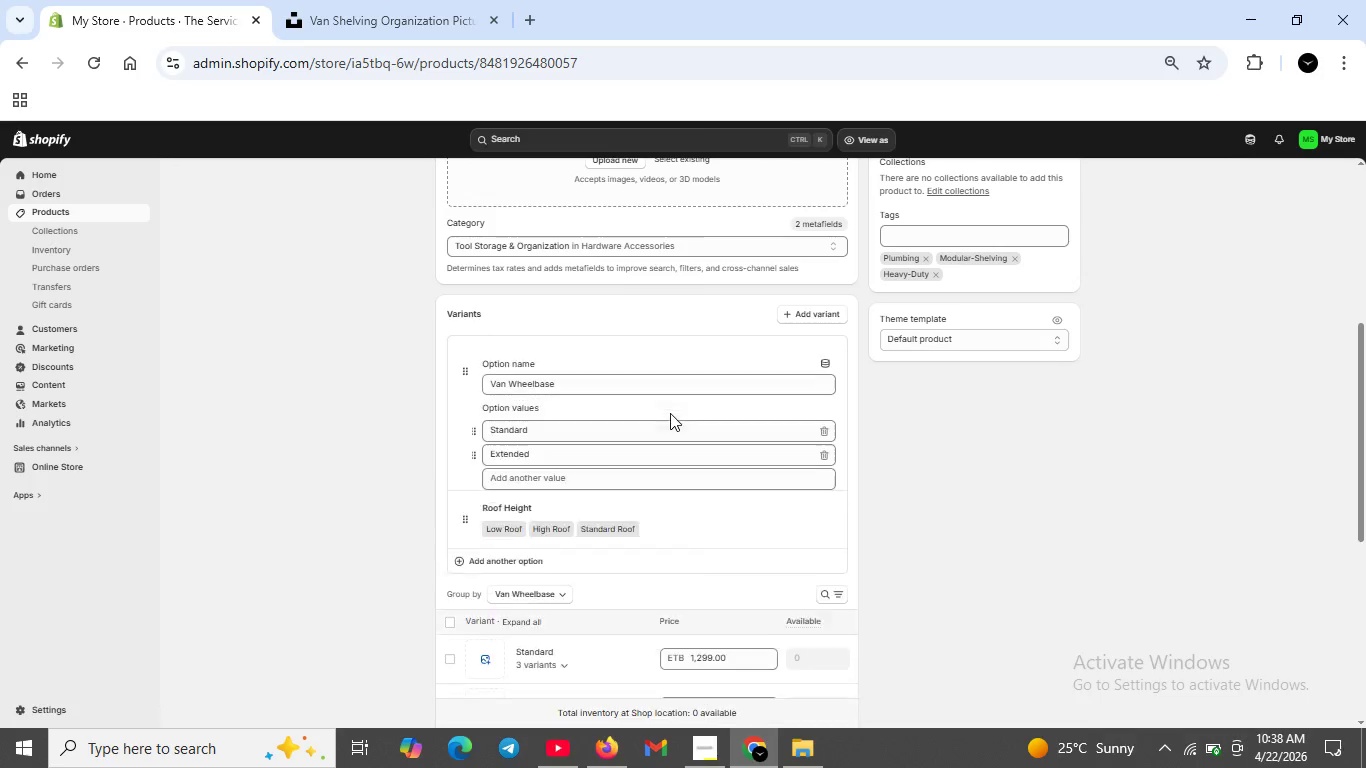 
scroll: coordinate [673, 416], scroll_direction: down, amount: 1.0
 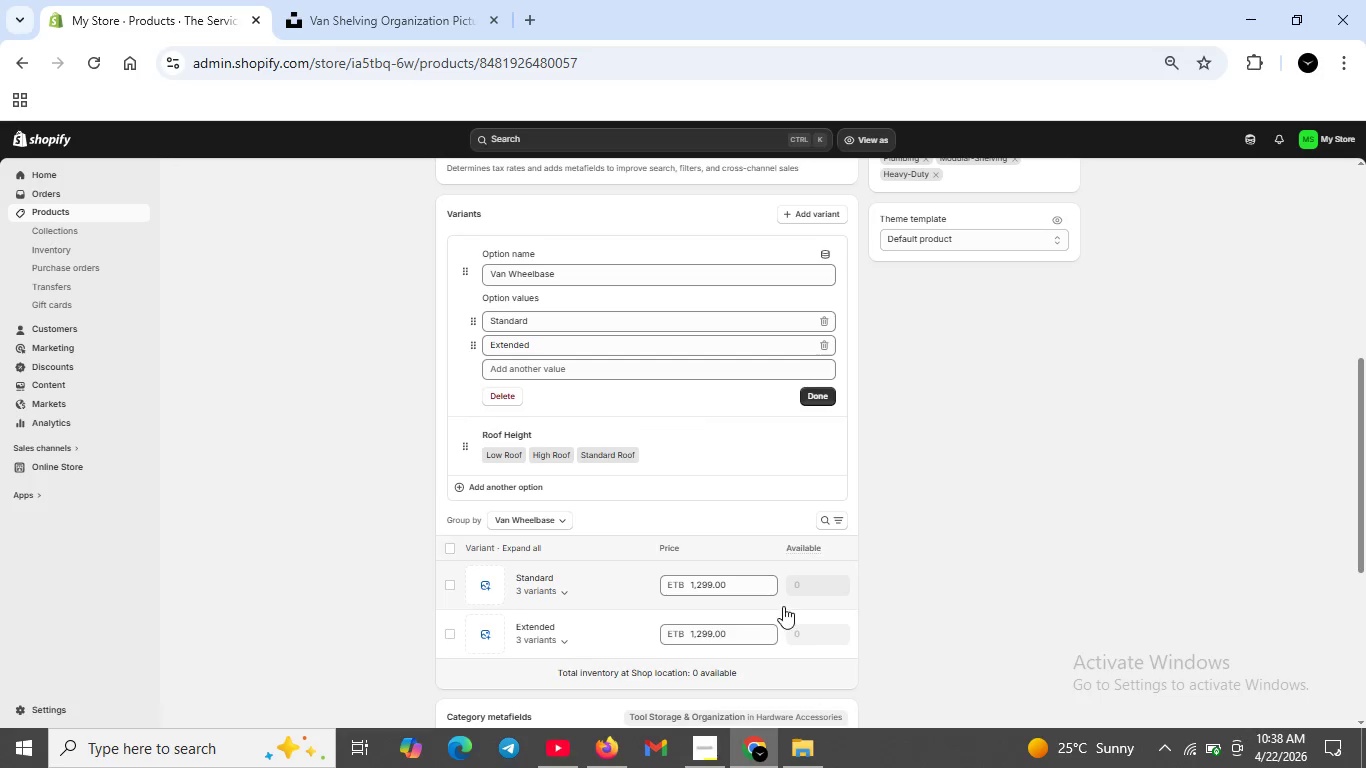 
left_click([796, 588])
 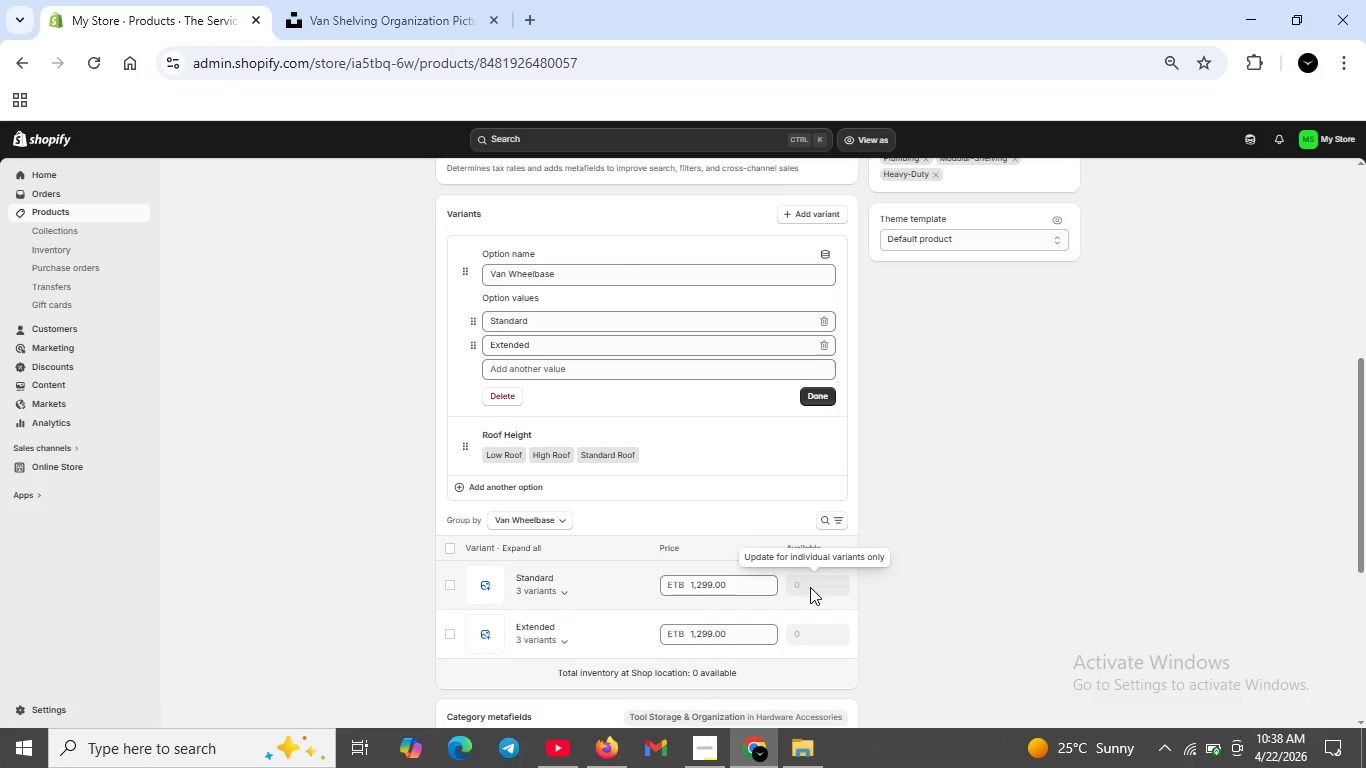 
type(10)
 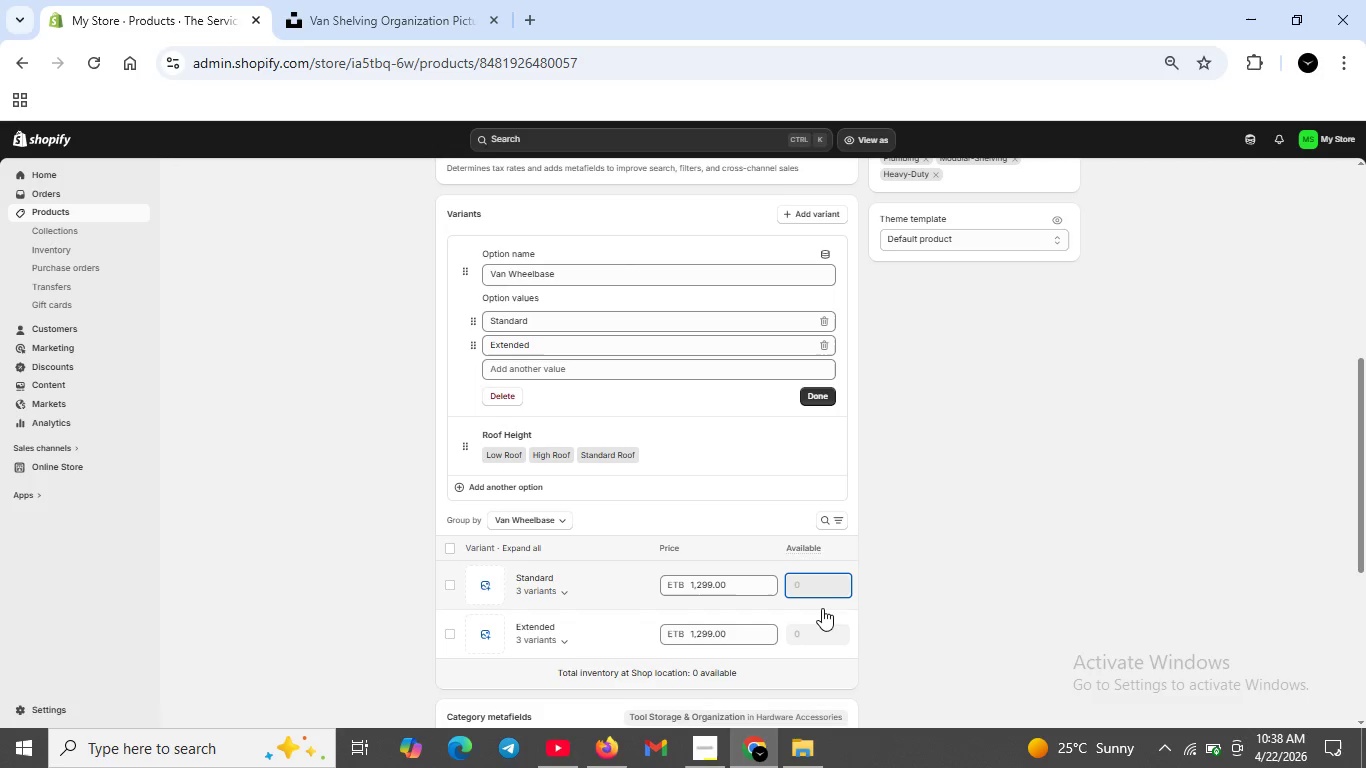 
left_click([819, 587])
 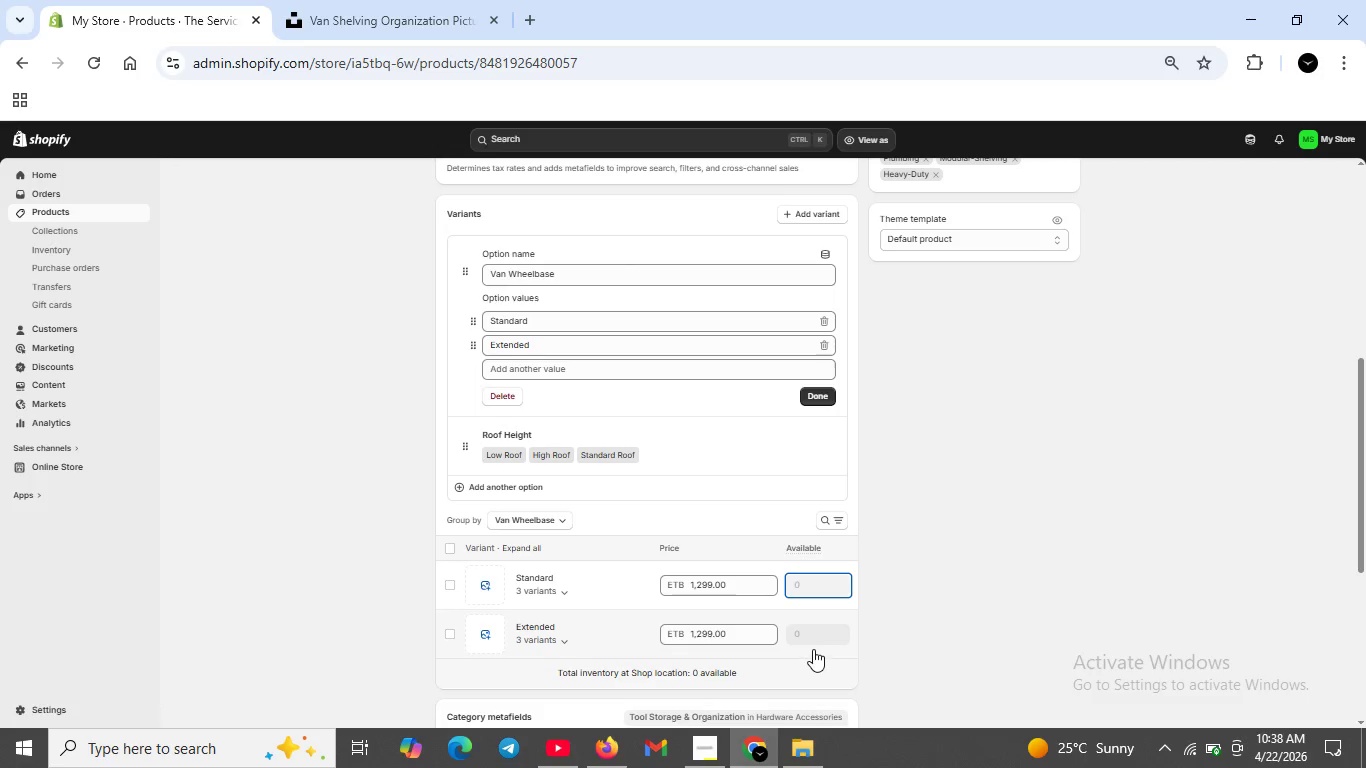 
left_click([813, 647])
 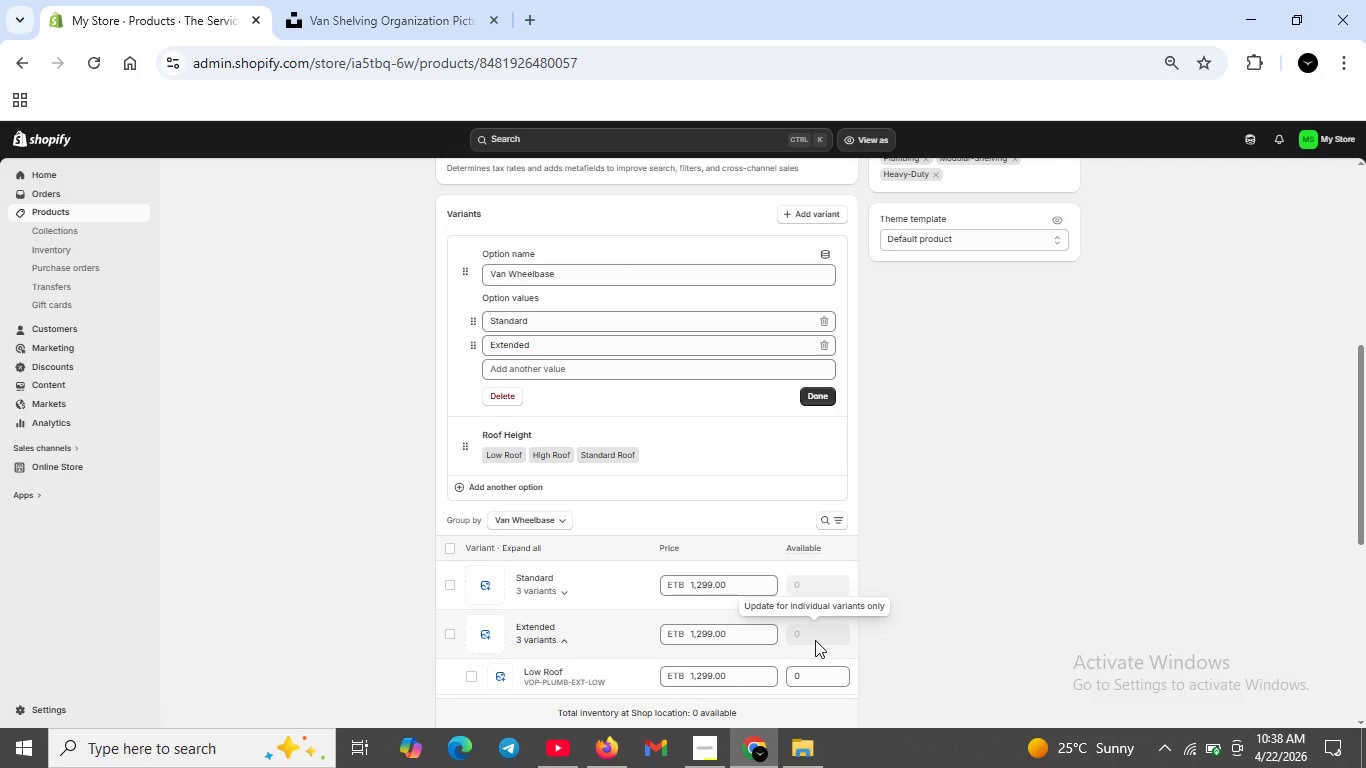 
hold_key(key=1, duration=0.39)
 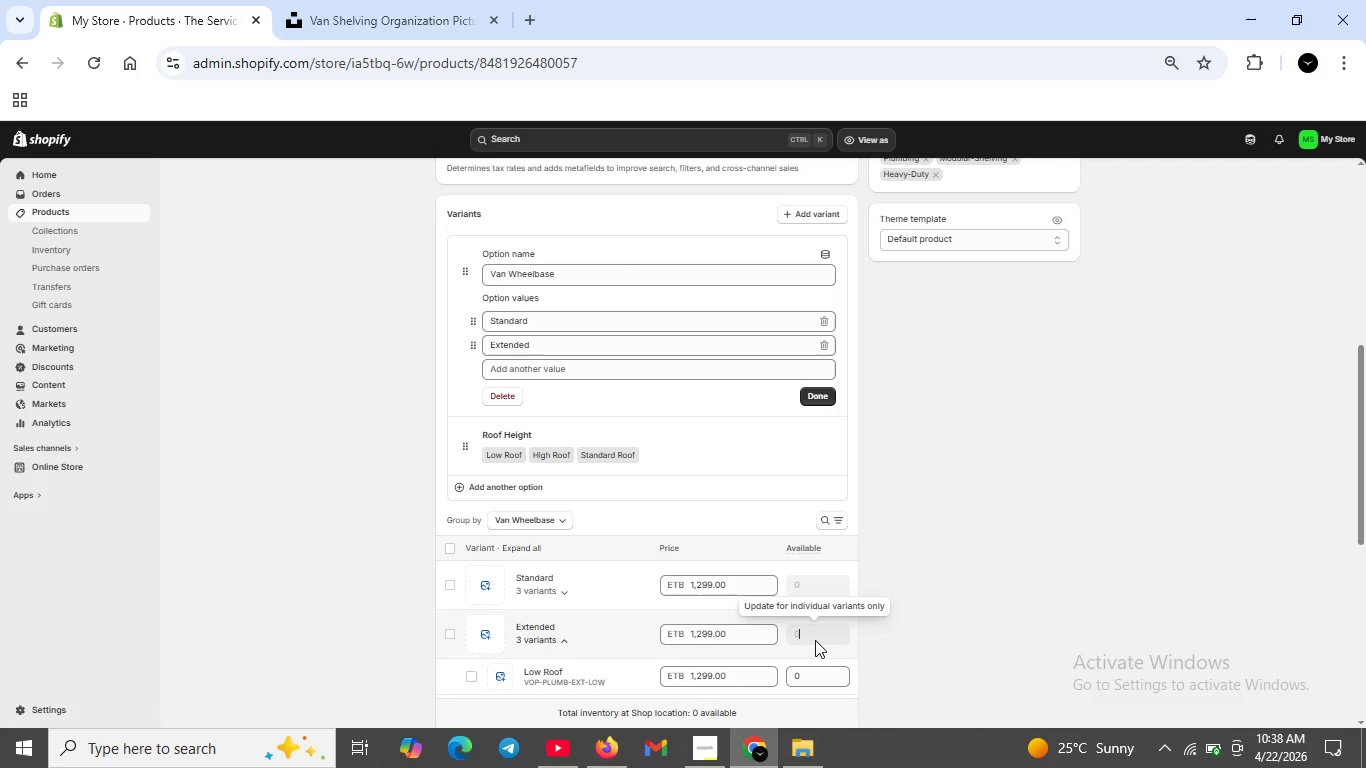 
key(0)
 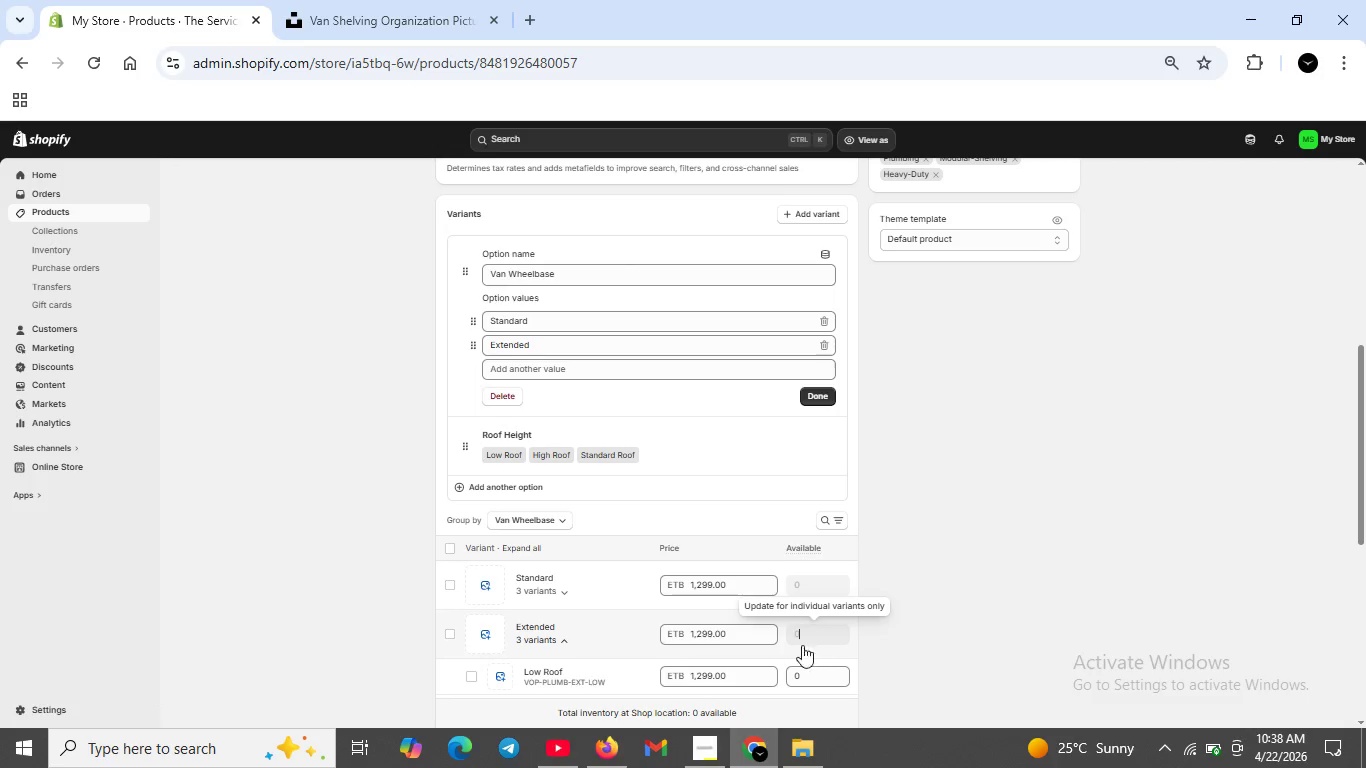 
scroll: coordinate [742, 641], scroll_direction: down, amount: 1.0
 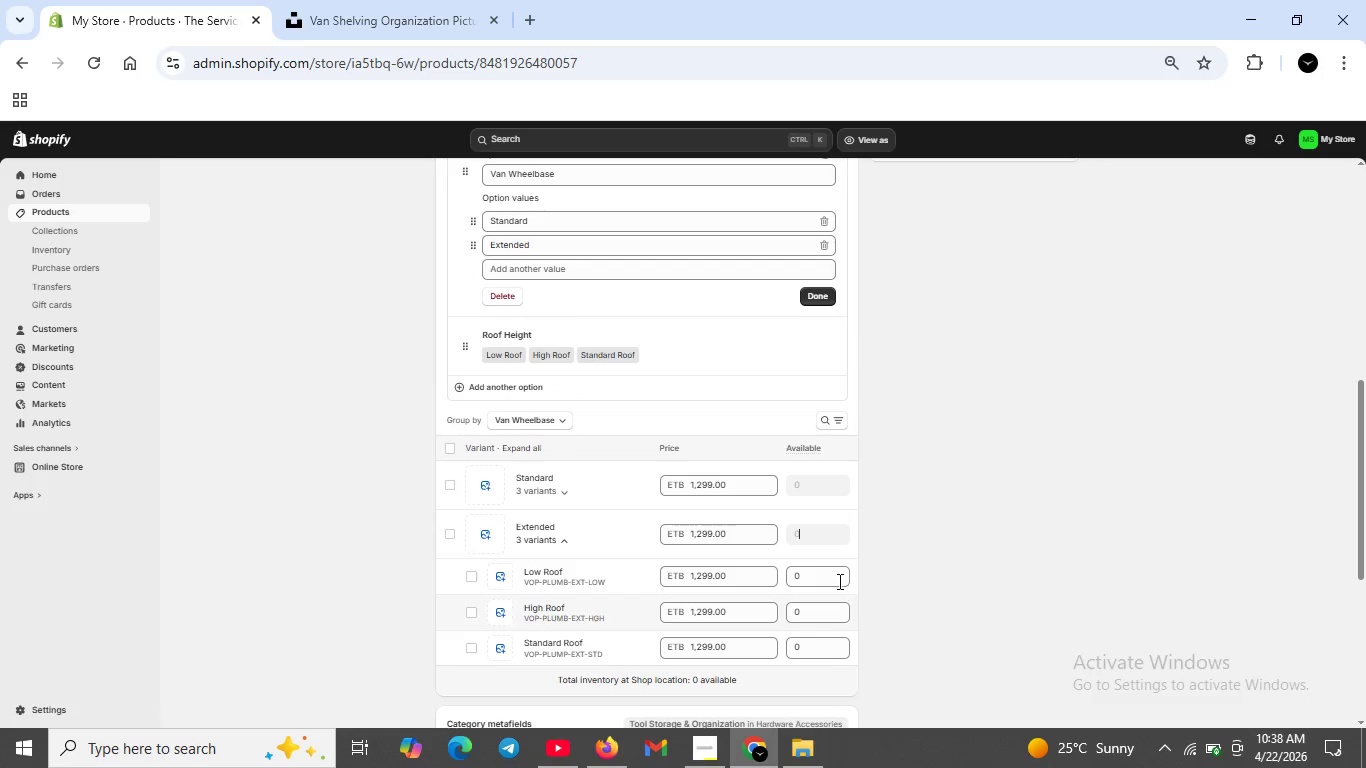 
left_click([833, 579])
 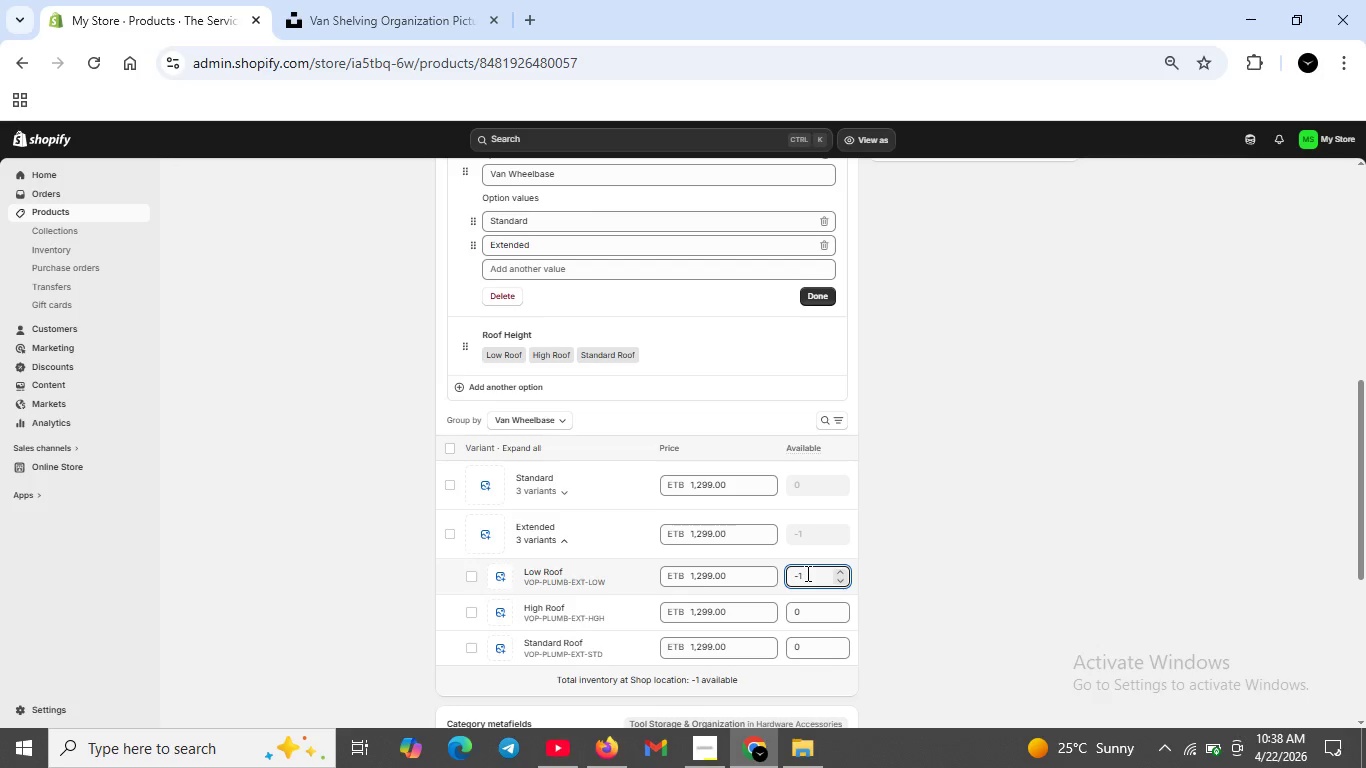 
key(Backspace)
key(Backspace)
key(Backspace)
key(Backspace)
type(10)
 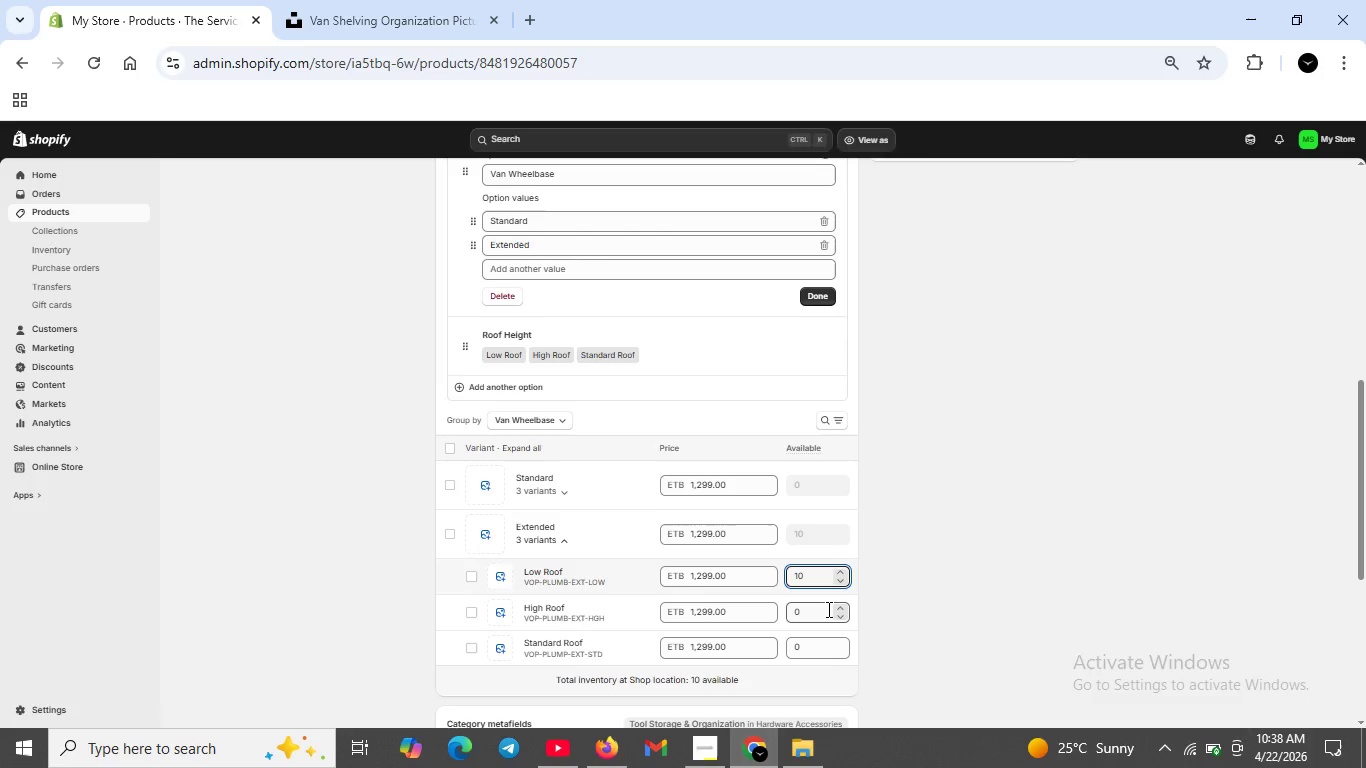 
left_click([827, 609])
 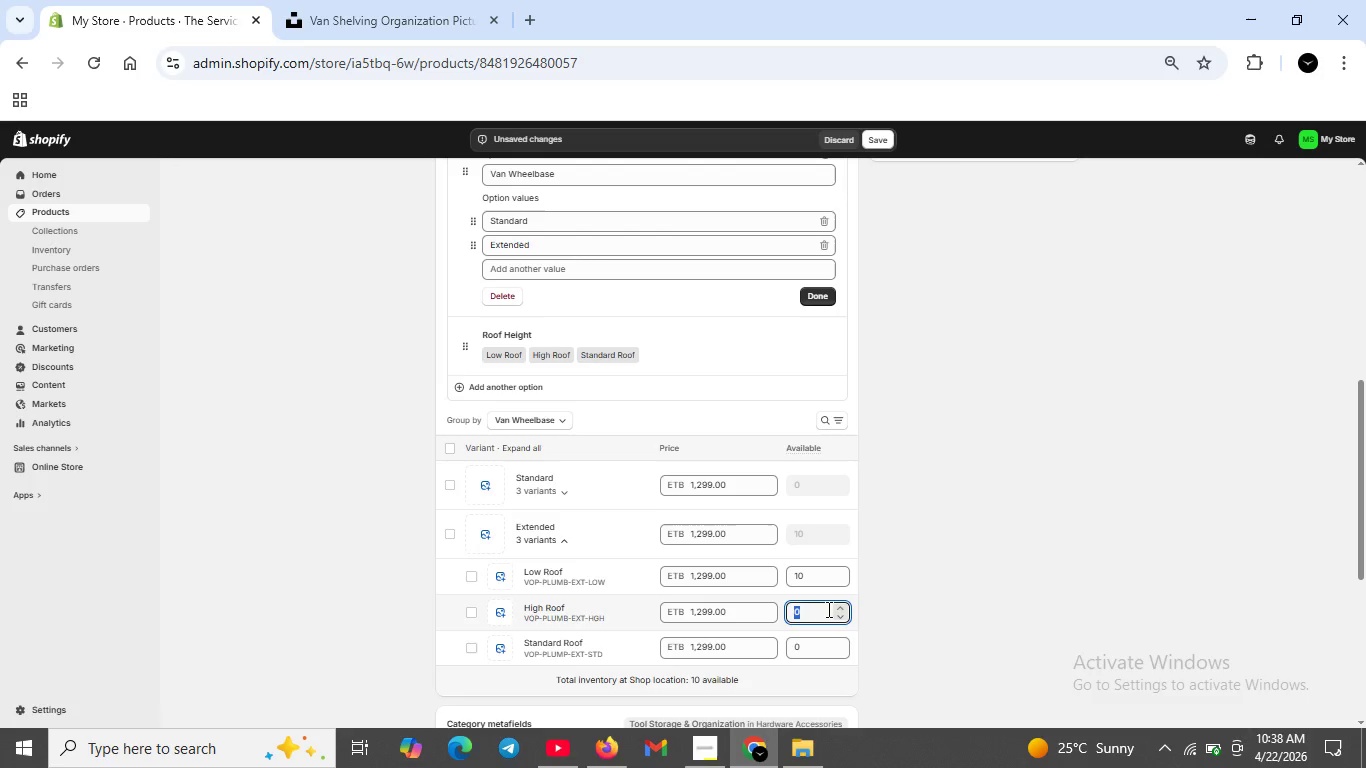 
key(Backspace)
type(10)
 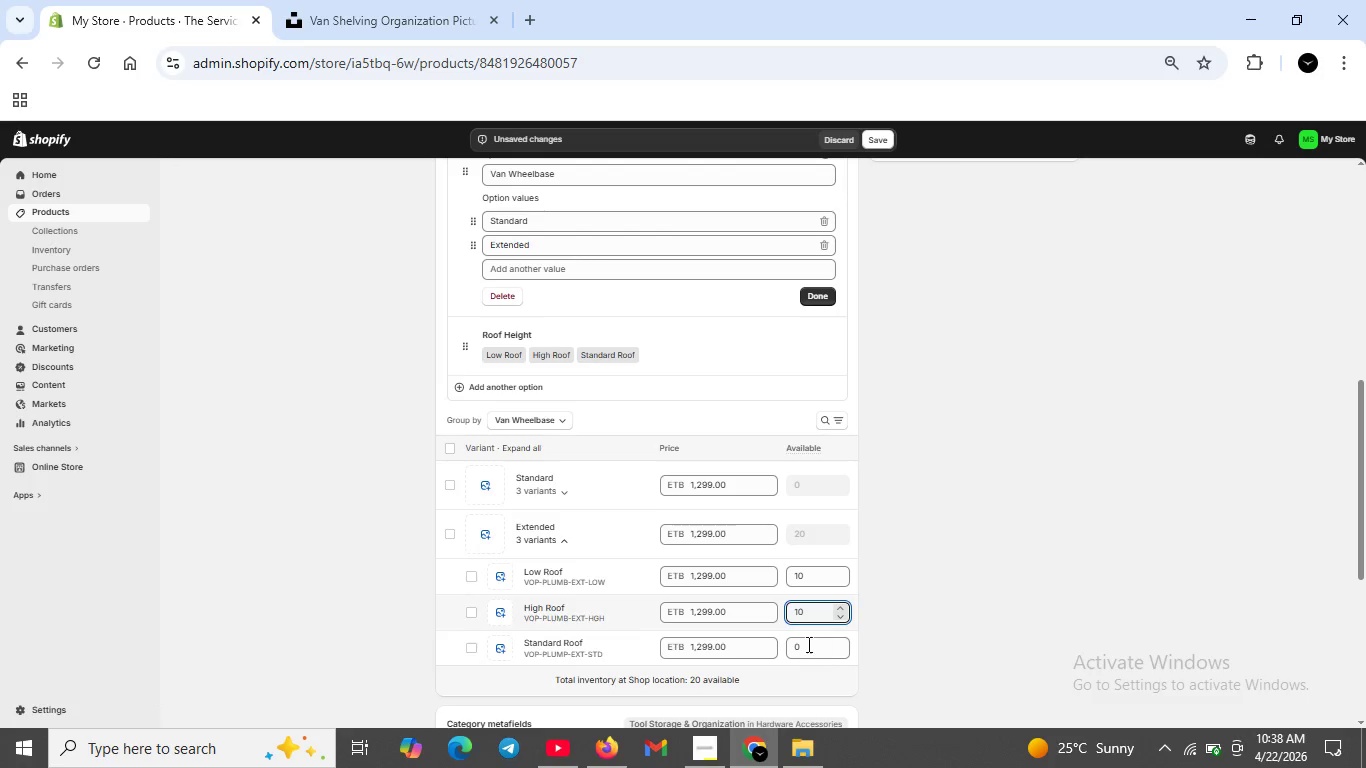 
left_click([805, 647])
 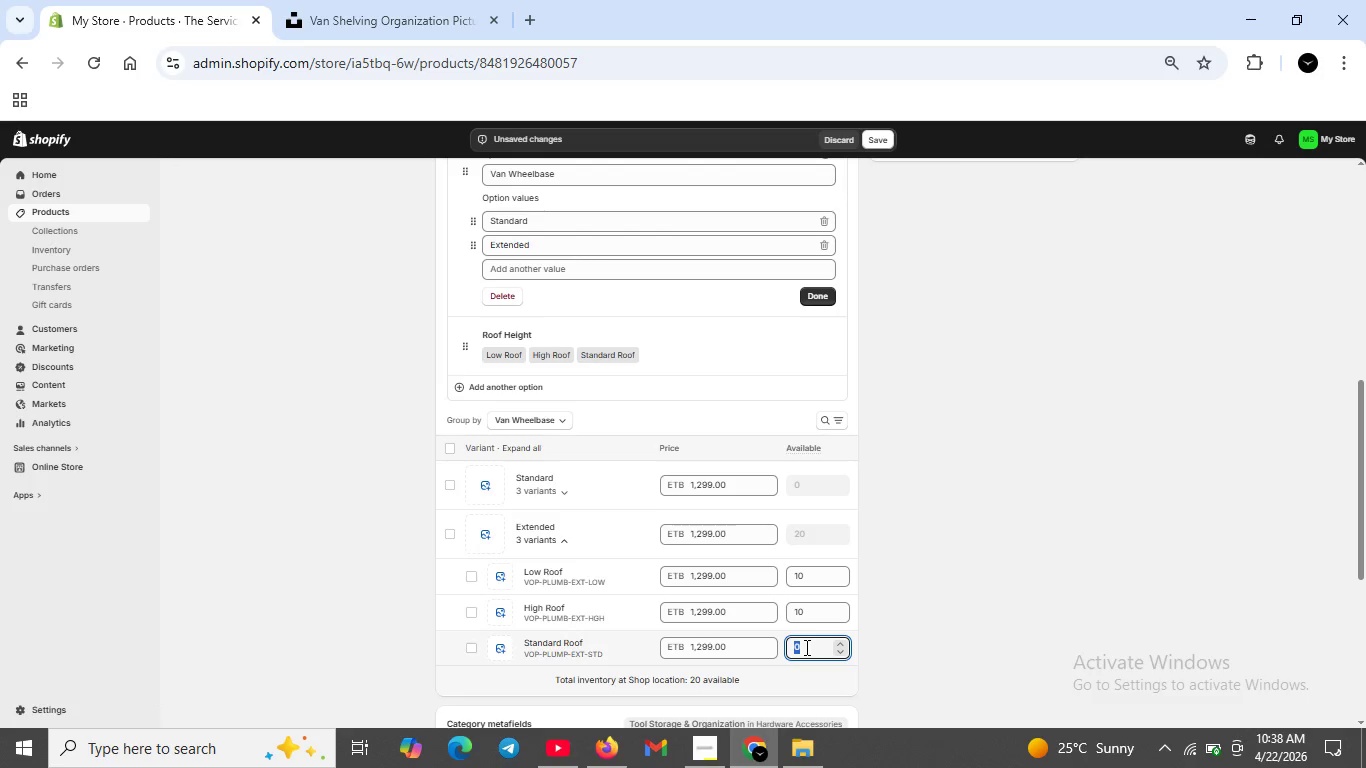 
key(Backspace)
type(10)
 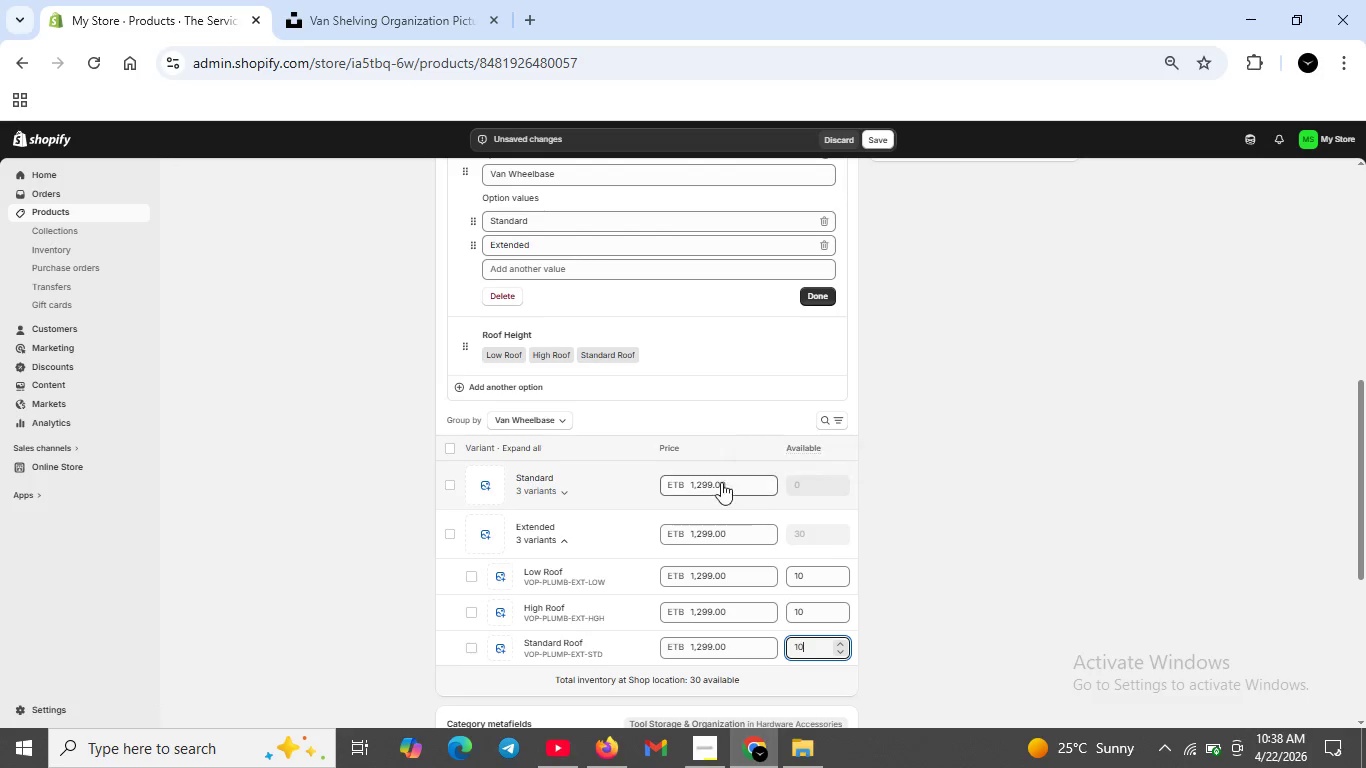 
left_click([536, 486])
 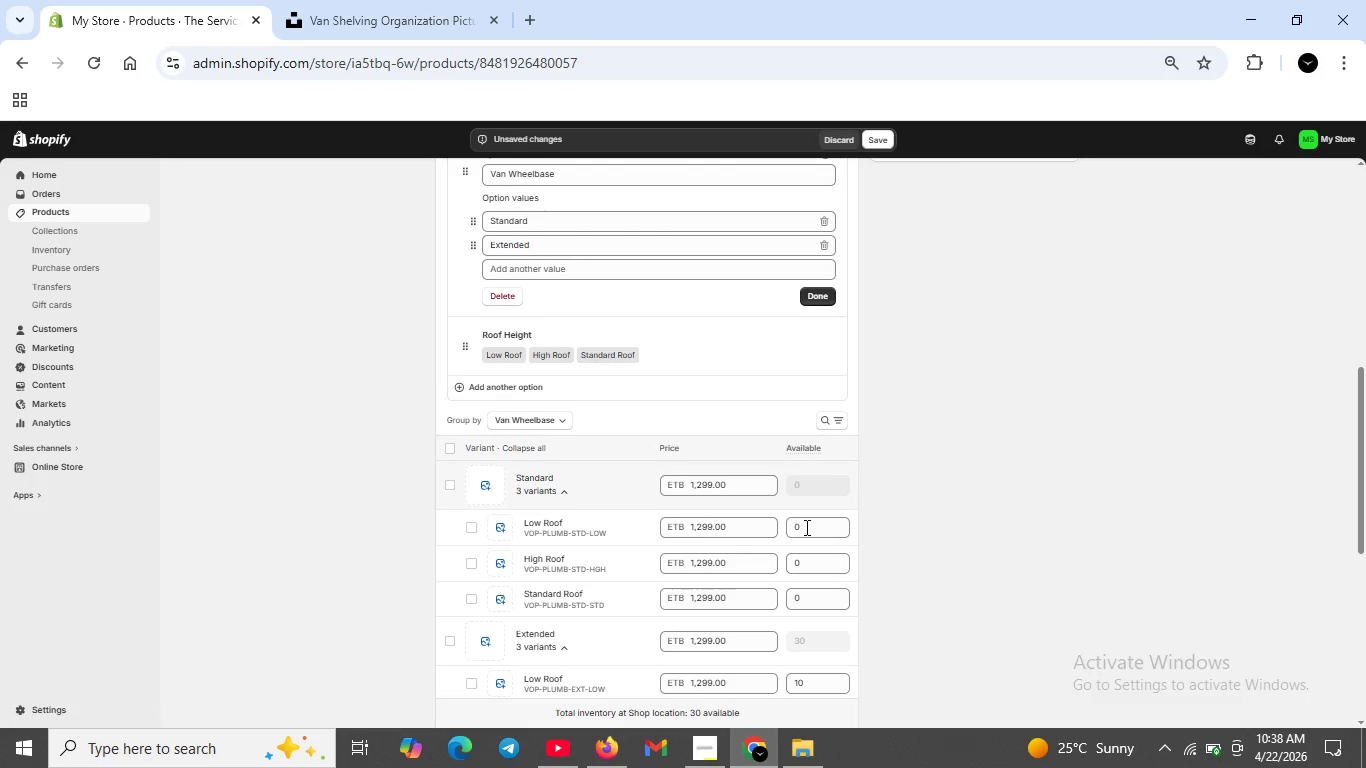 
left_click([806, 528])
 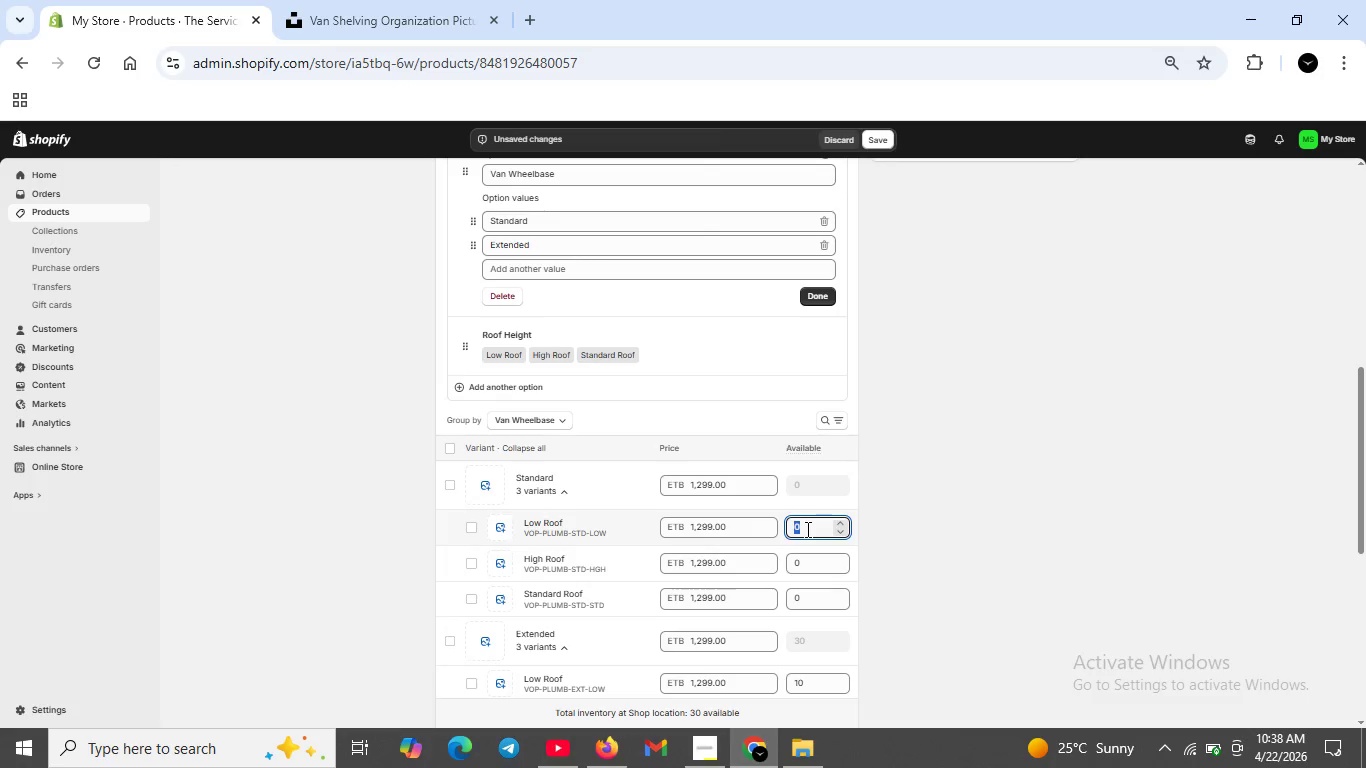 
key(Backspace)
type(10)
 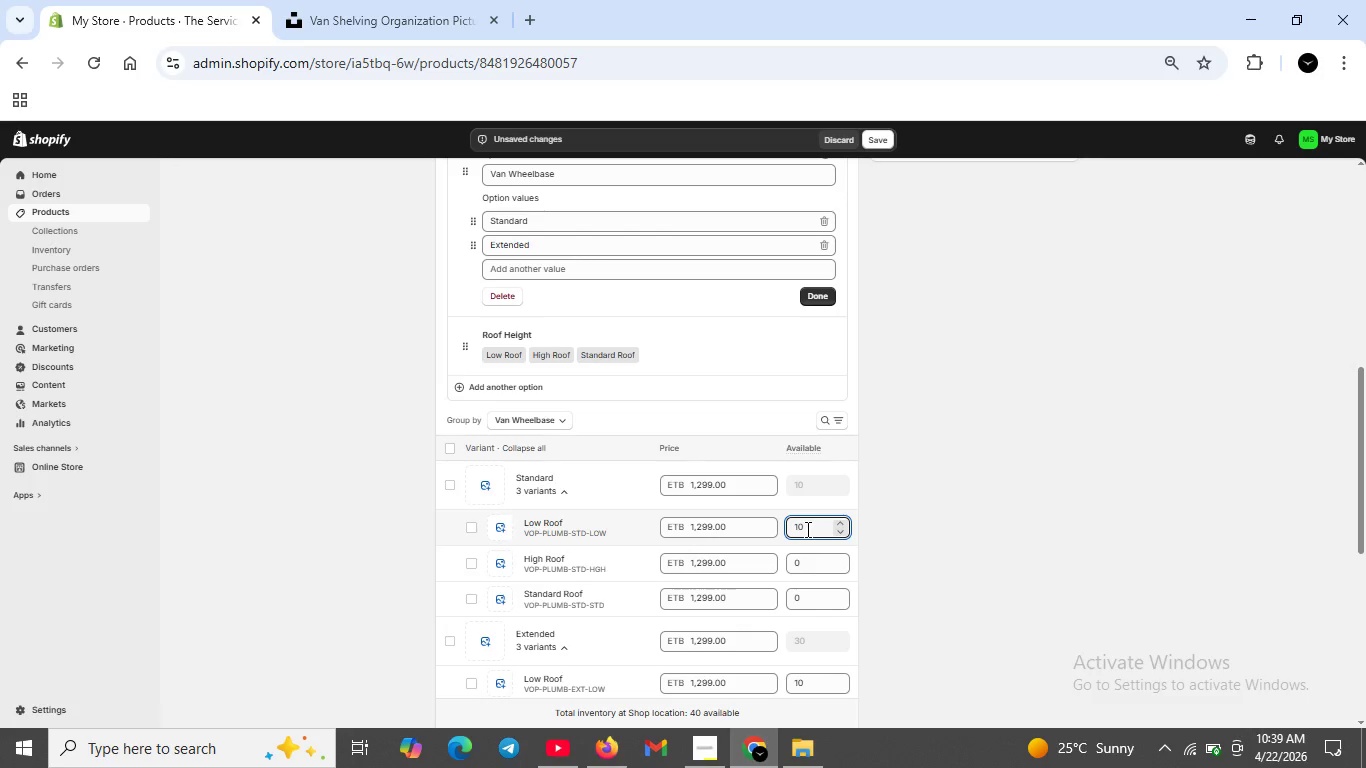 
left_click([803, 559])
 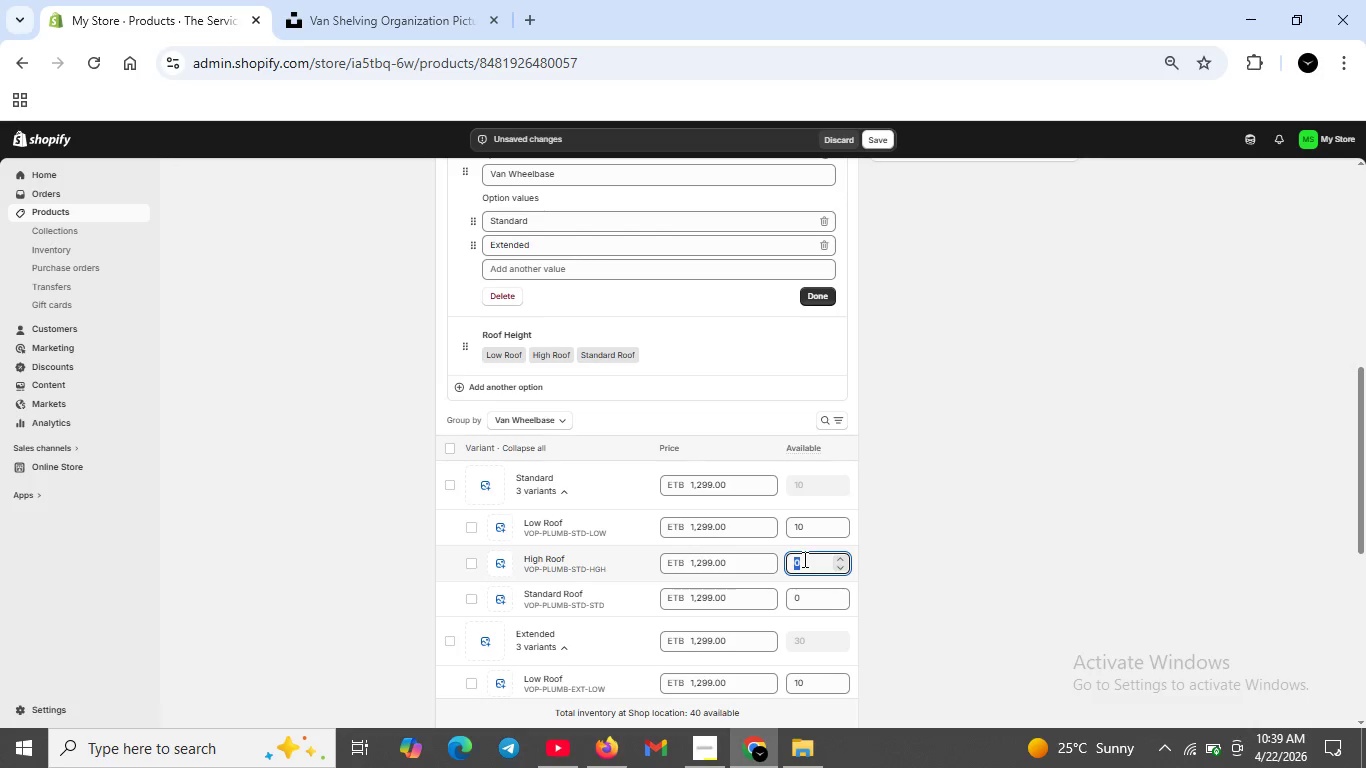 
key(Backspace)
type(10)
 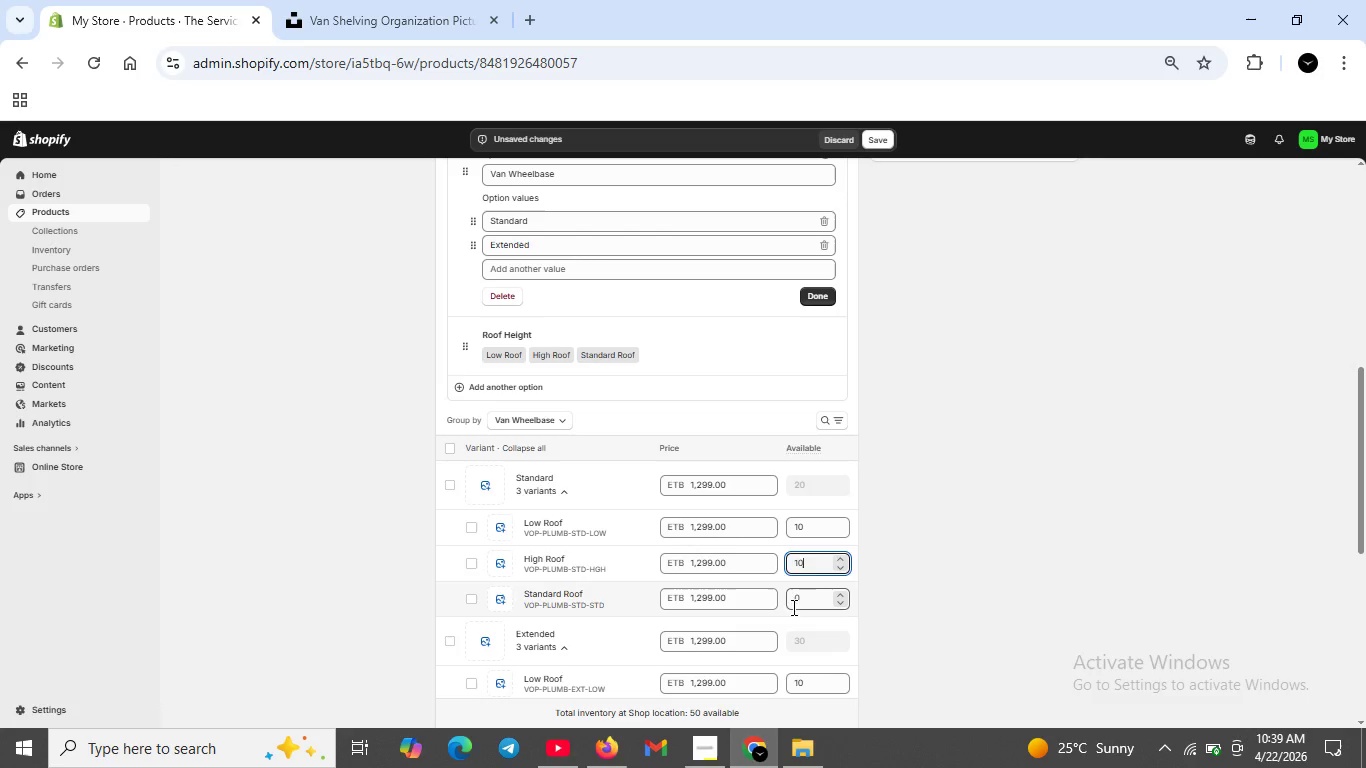 
left_click([808, 601])
 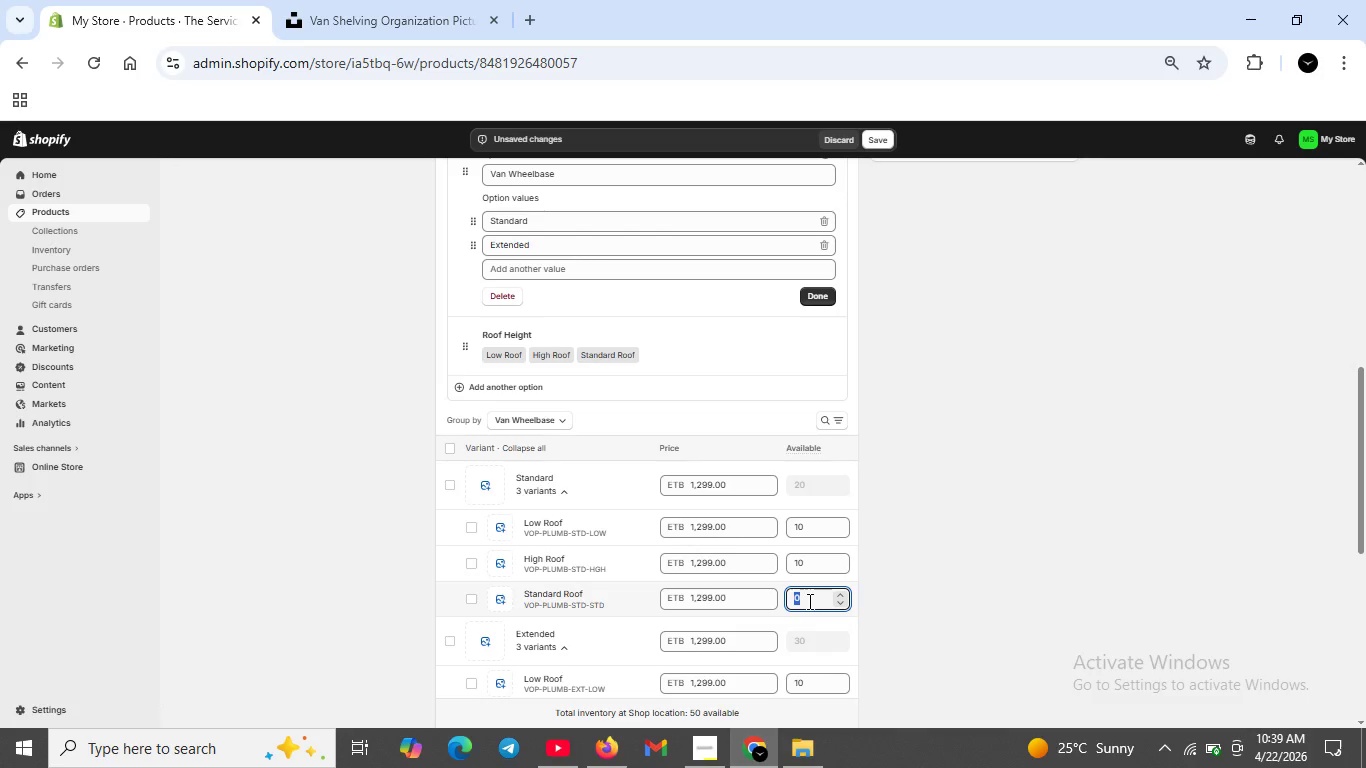 
key(Backspace)
type(10)
 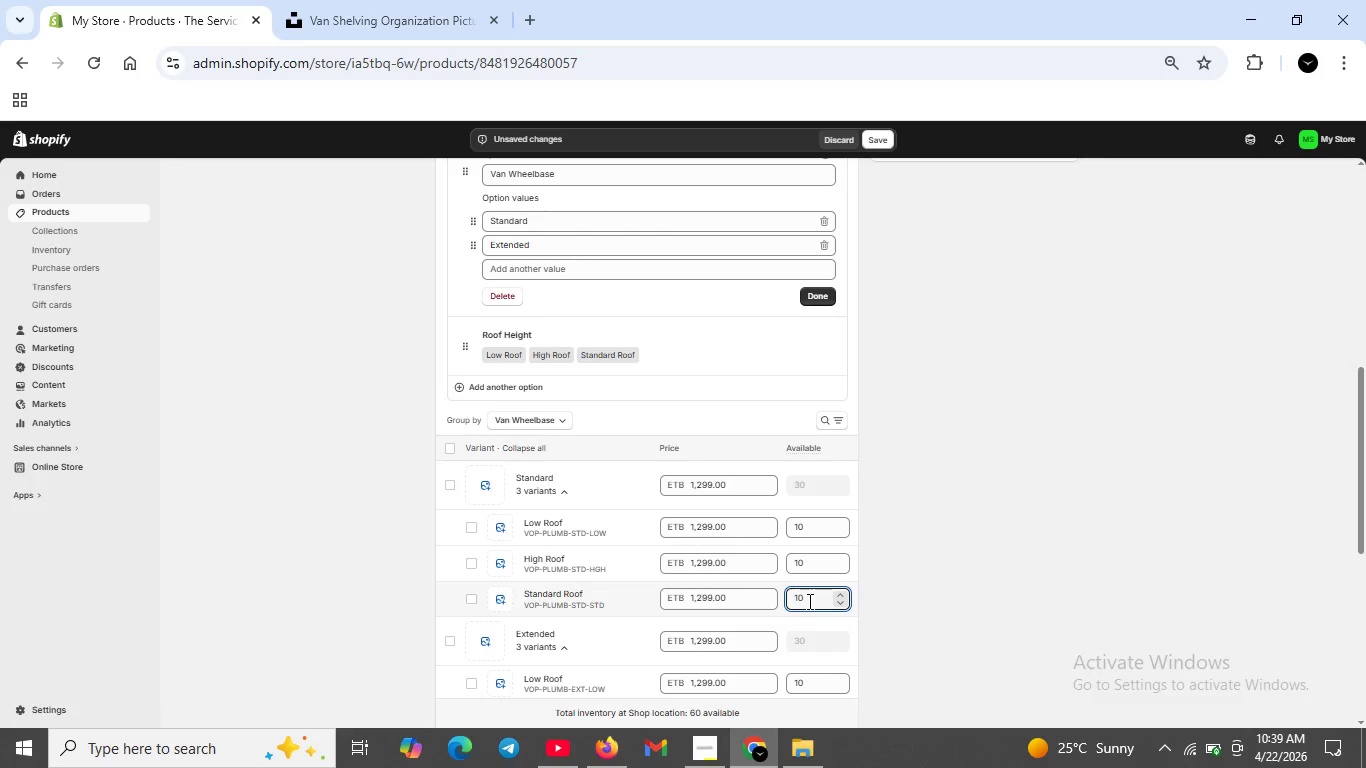 
scroll: coordinate [895, 575], scroll_direction: down, amount: 1.0
 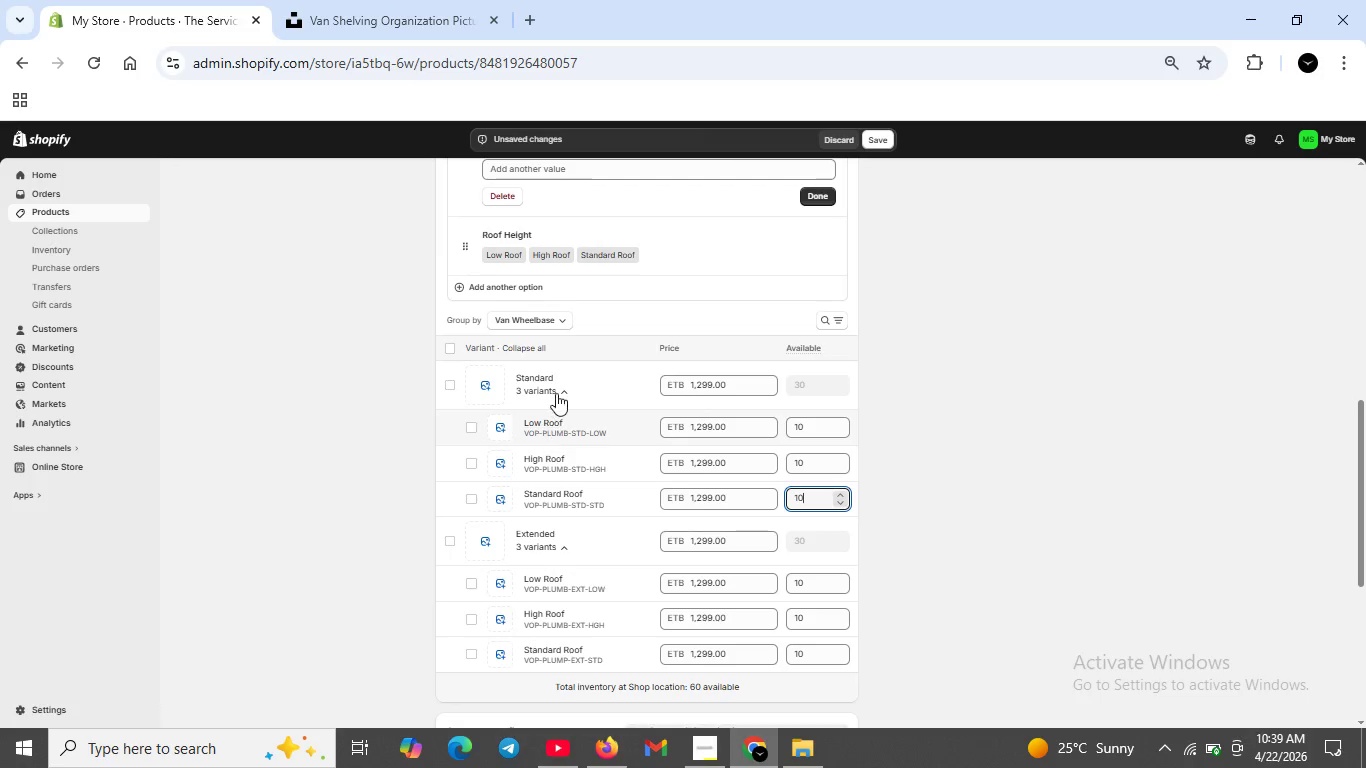 
left_click([556, 388])
 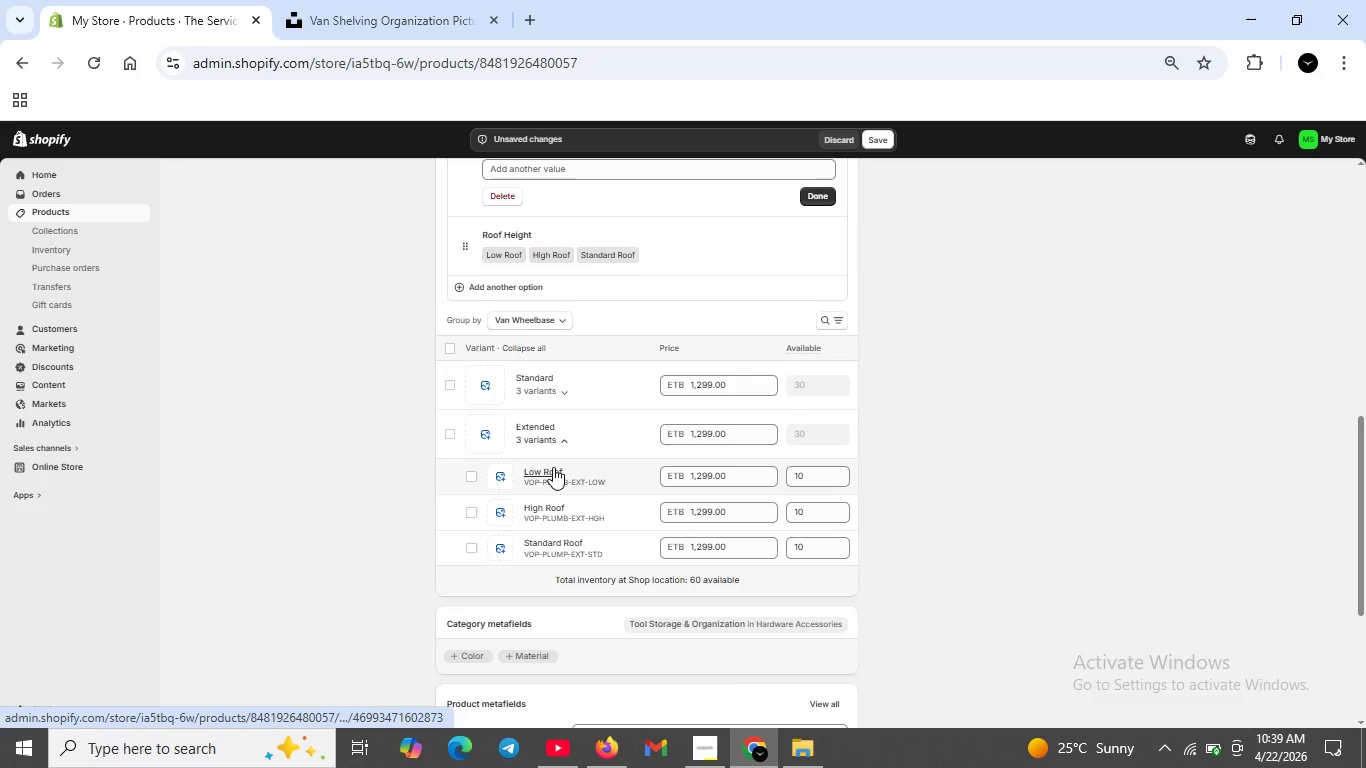 
left_click([547, 432])
 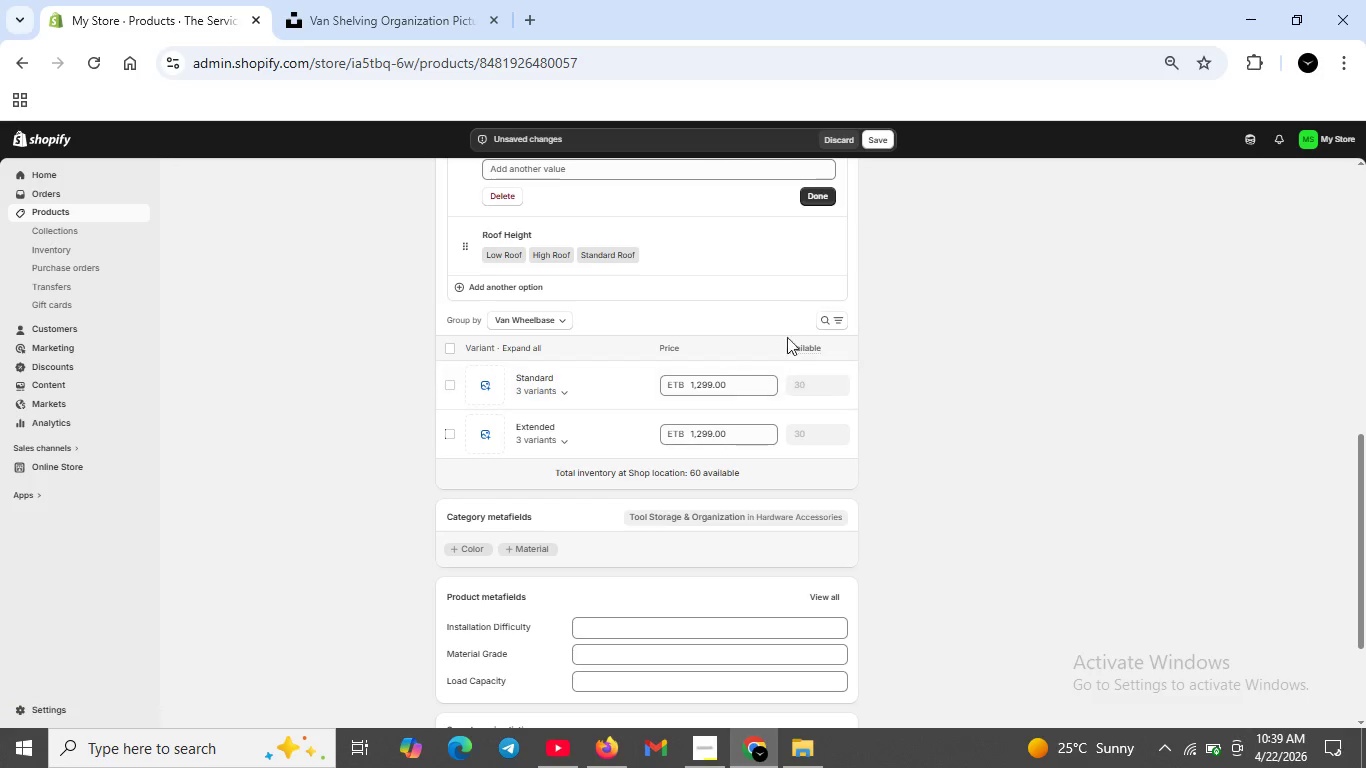 
left_click([881, 137])
 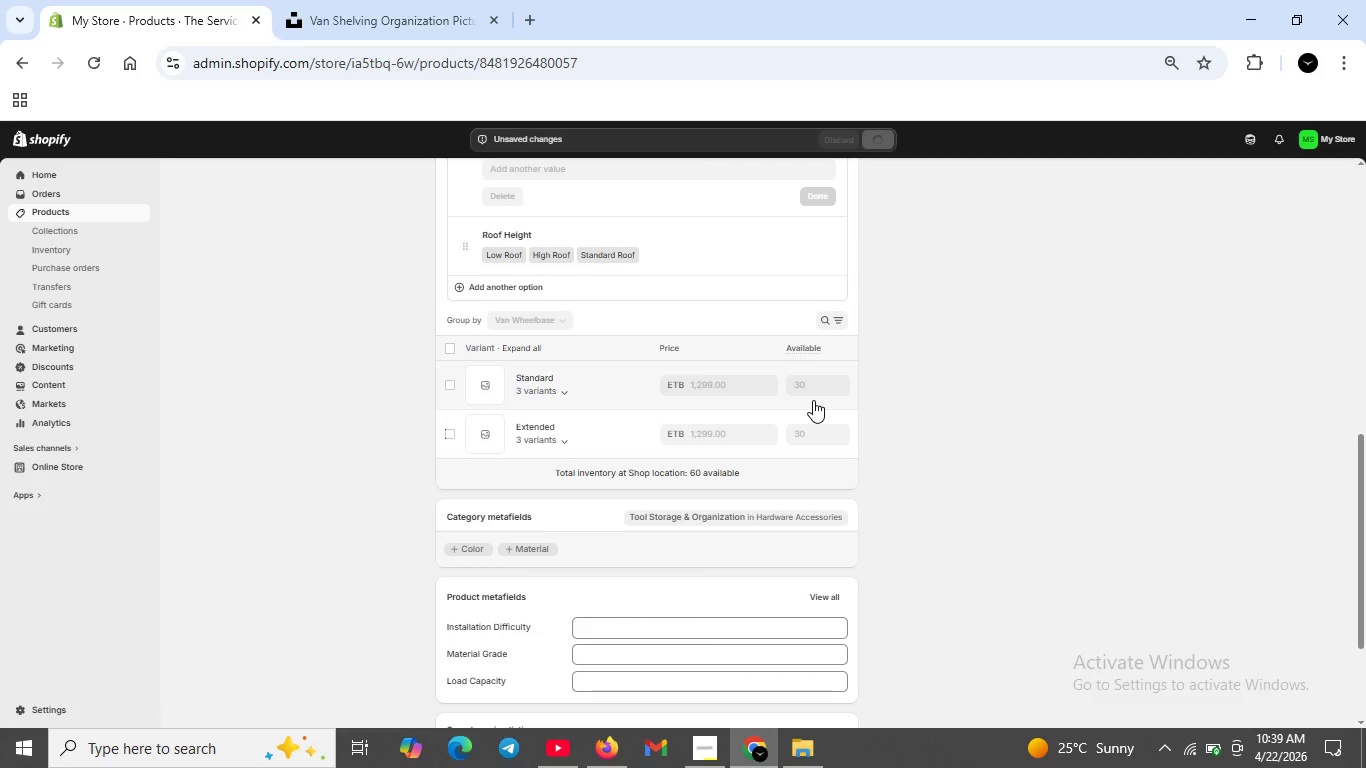 
wait(14.44)
 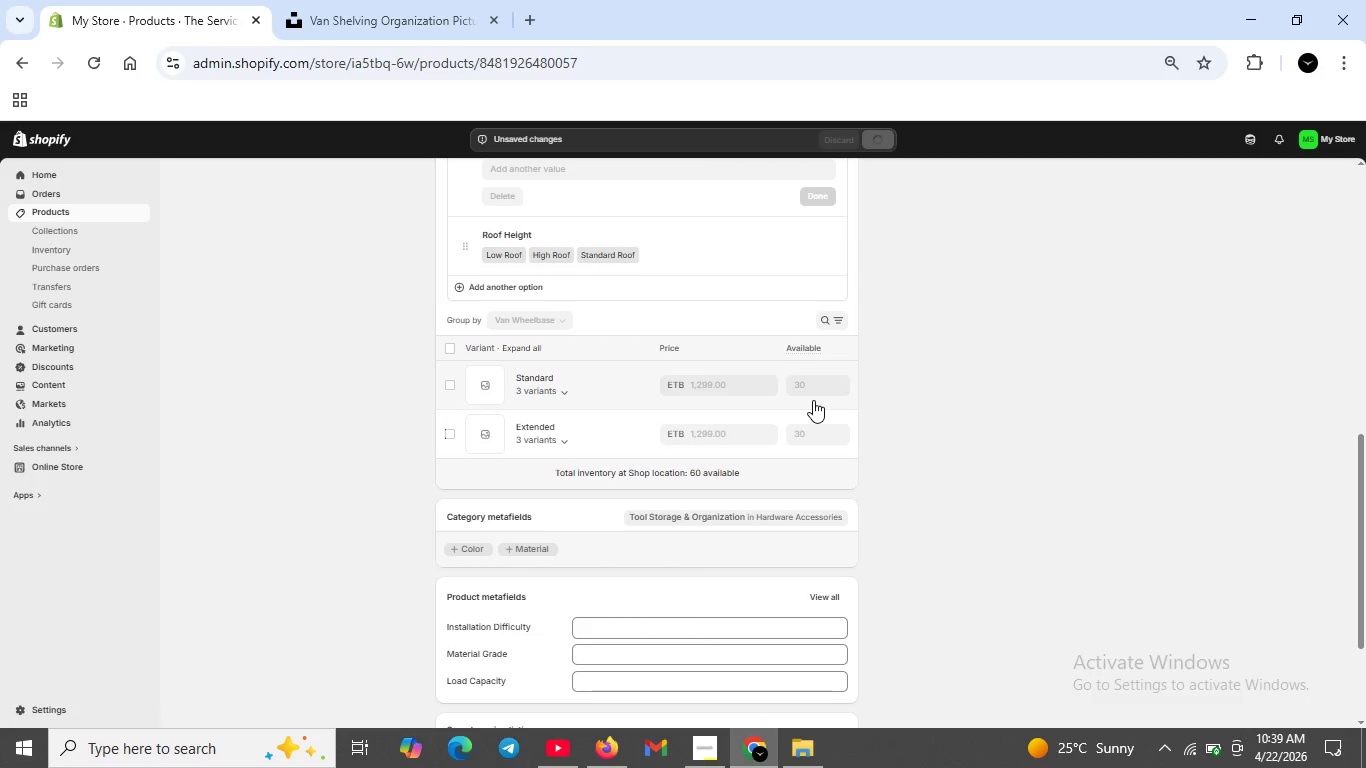 
left_click([632, 616])
 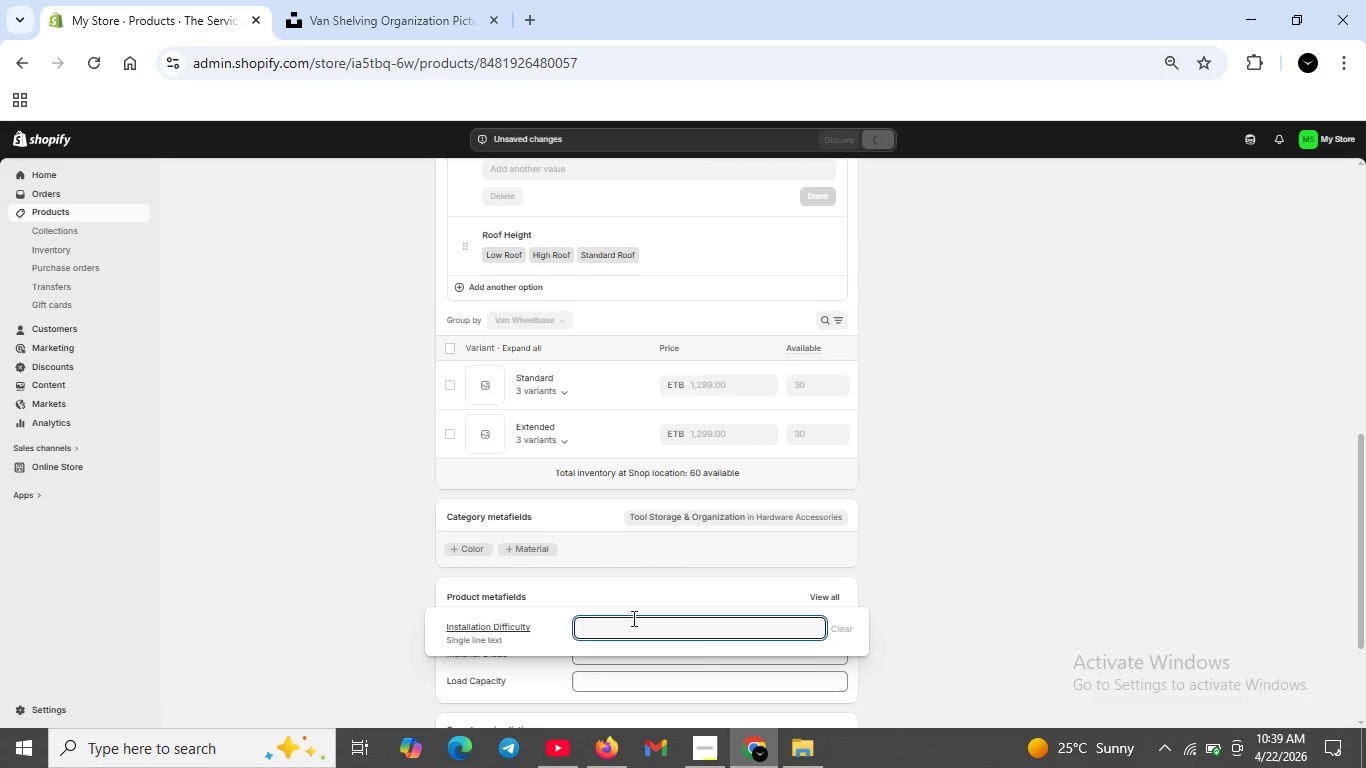 
type(bOLT-IN )
key(Backspace)
key(Backspace)
key(Backspace)
key(Backspace)
key(Backspace)
key(Backspace)
key(Backspace)
key(Backspace)
type(b)
key(Backspace)
type(Bolt-in mounting?)
key(Backspace)
type(/2-3 hours.)
key(Backspace)
type(/Moderate)
 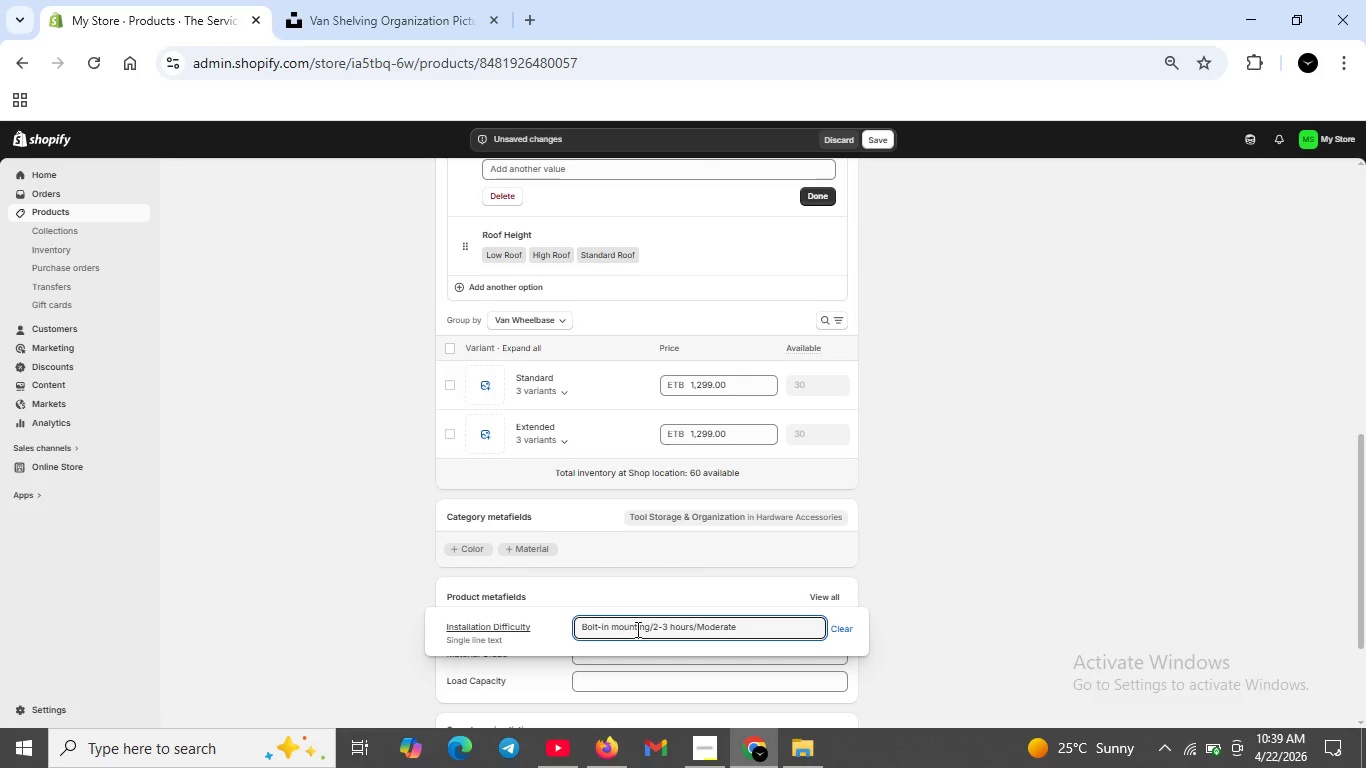 
left_click([694, 669])
 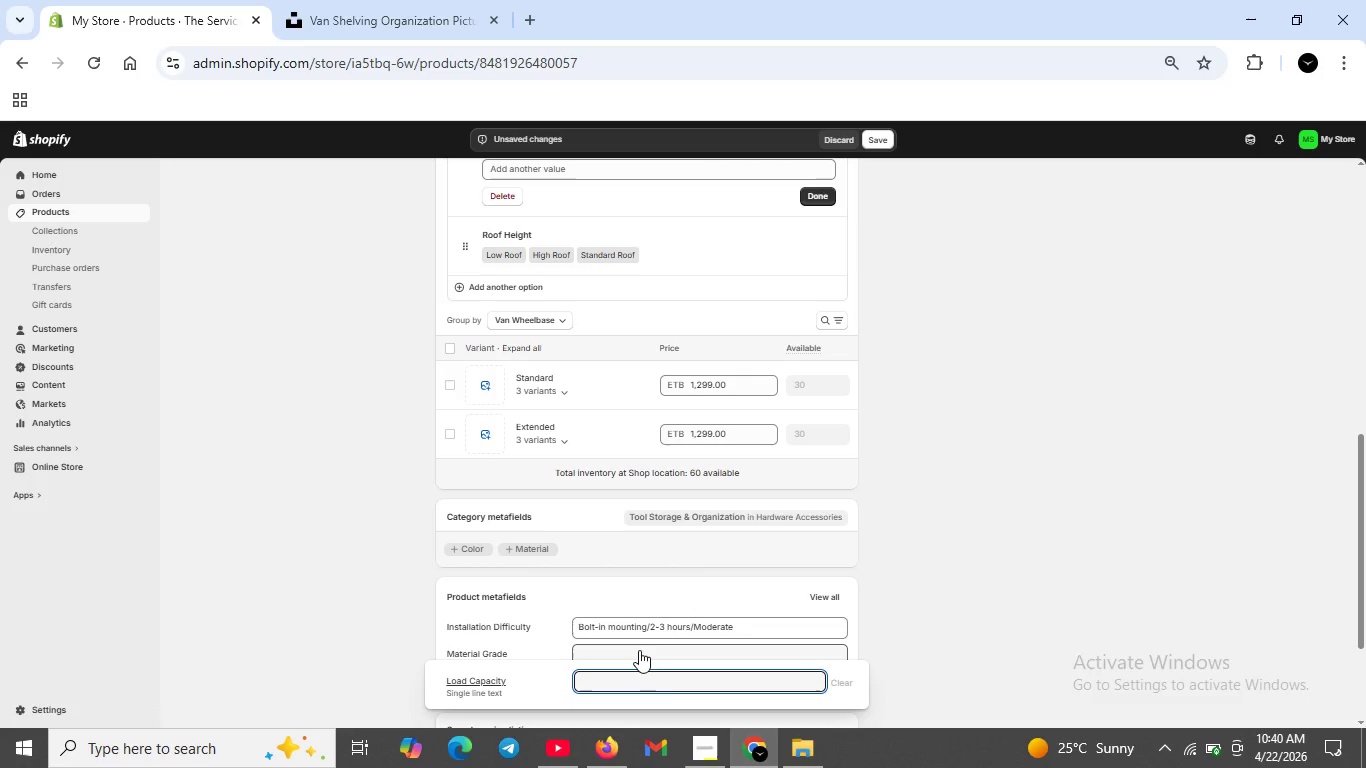 
left_click([638, 650])
 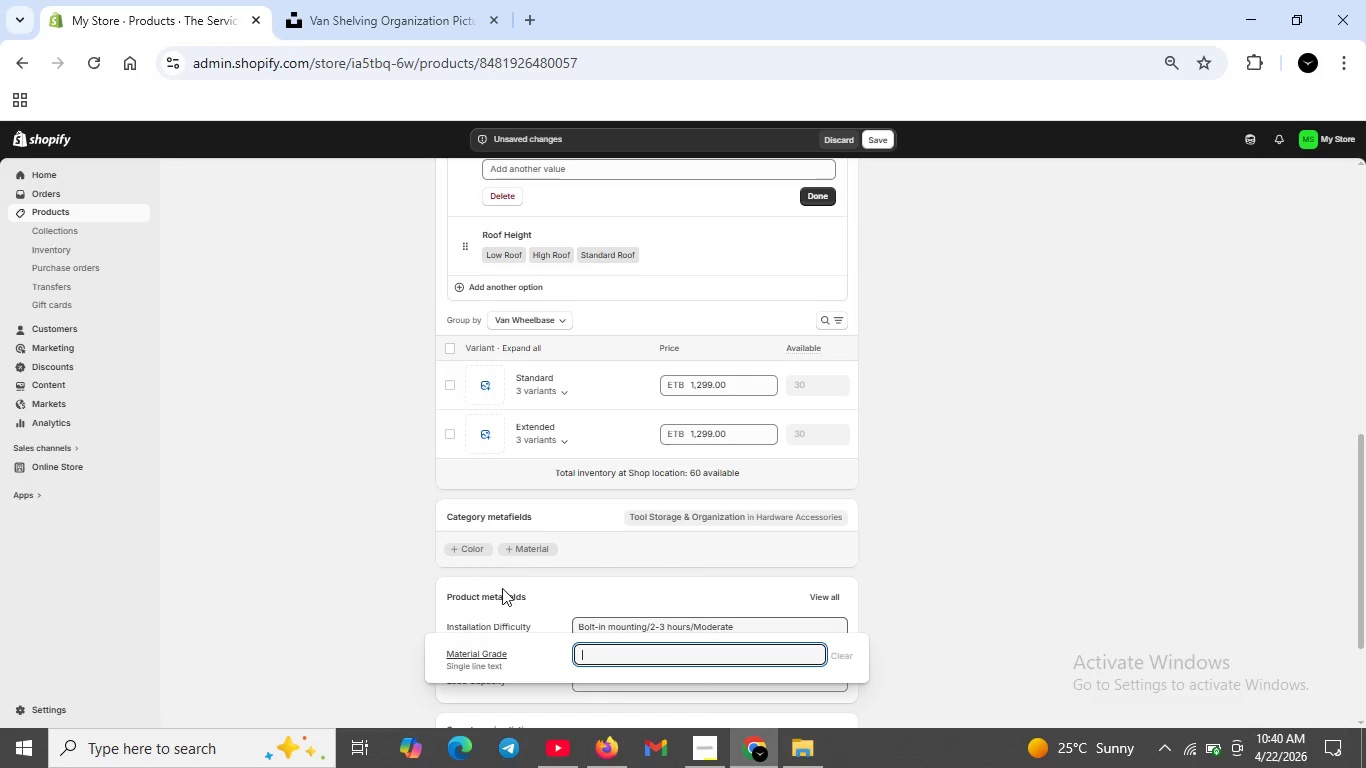 
type(Commercial steel powdre)
key(Backspace)
key(Backspace)
type(er -coated finish)
 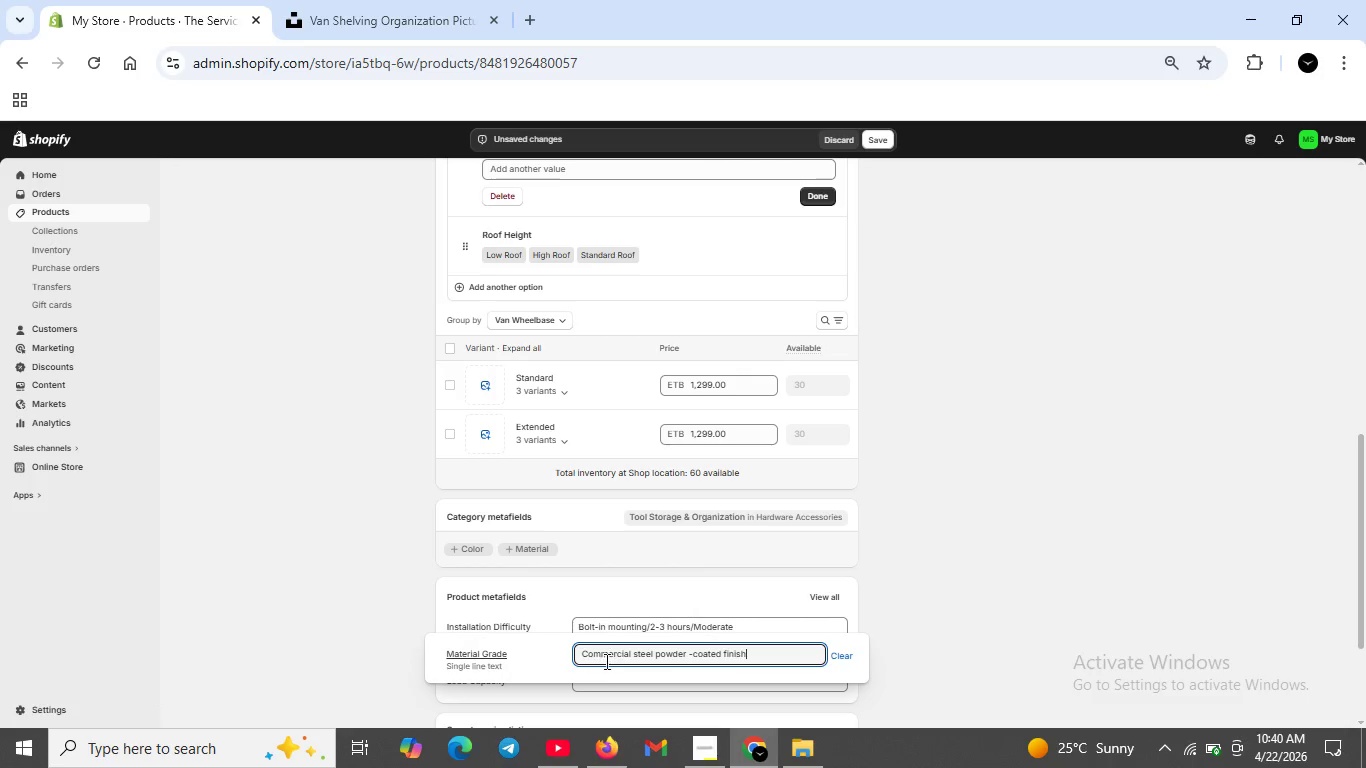 
left_click([605, 676])
 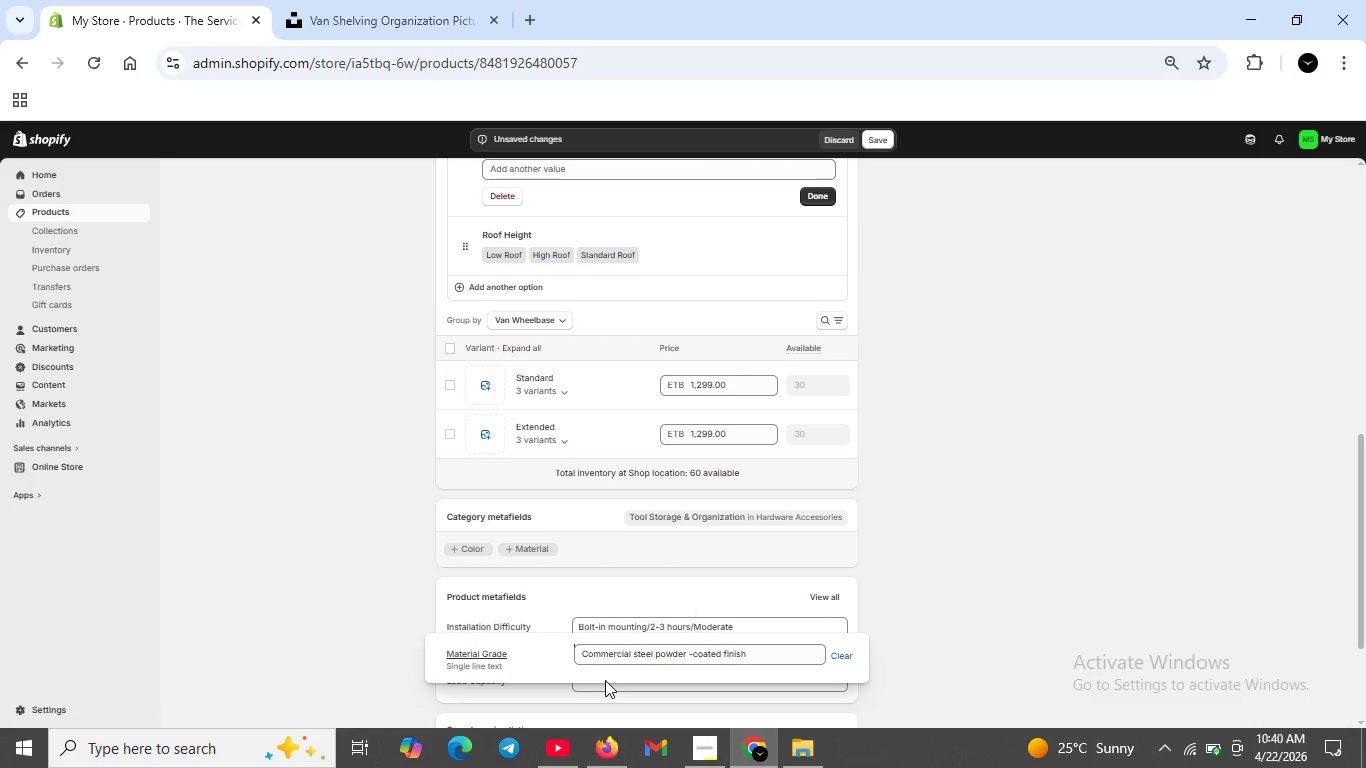 
double_click([604, 682])
 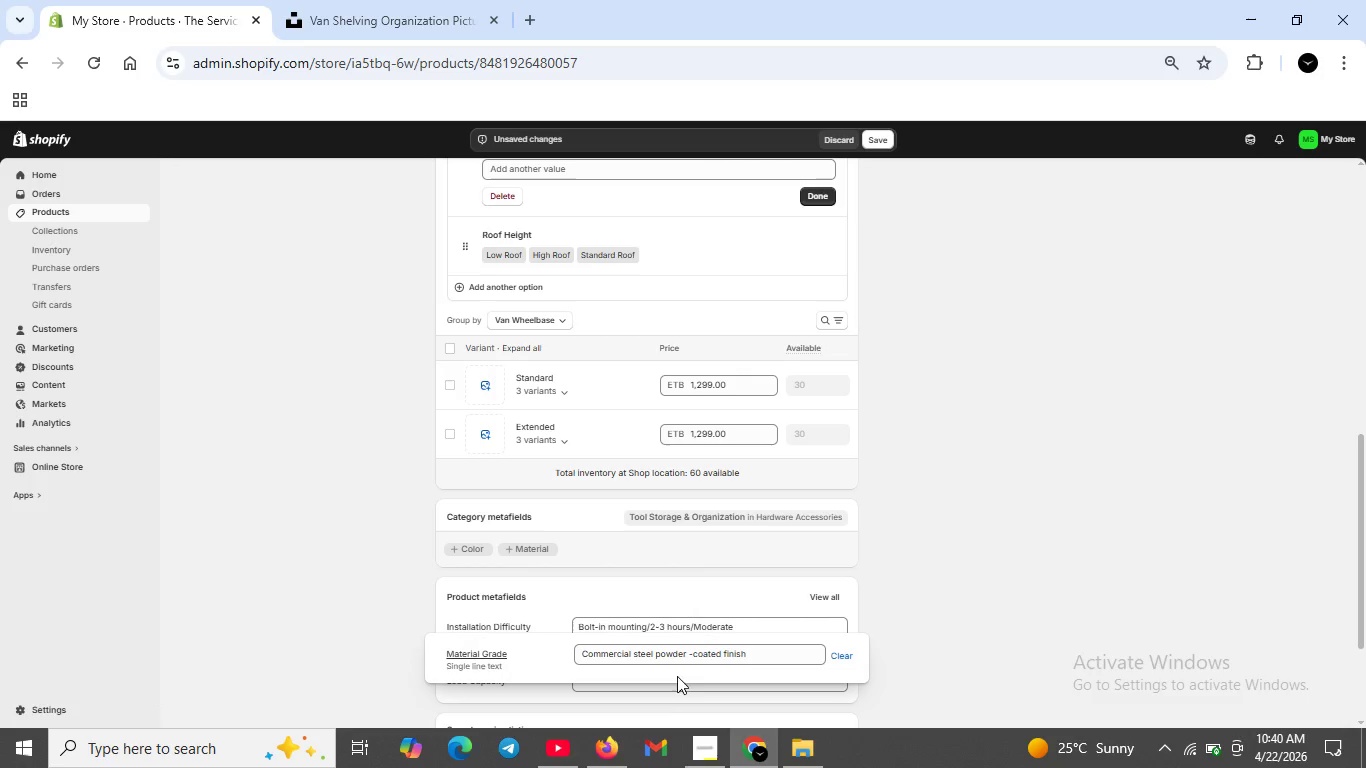 
left_click([663, 688])
 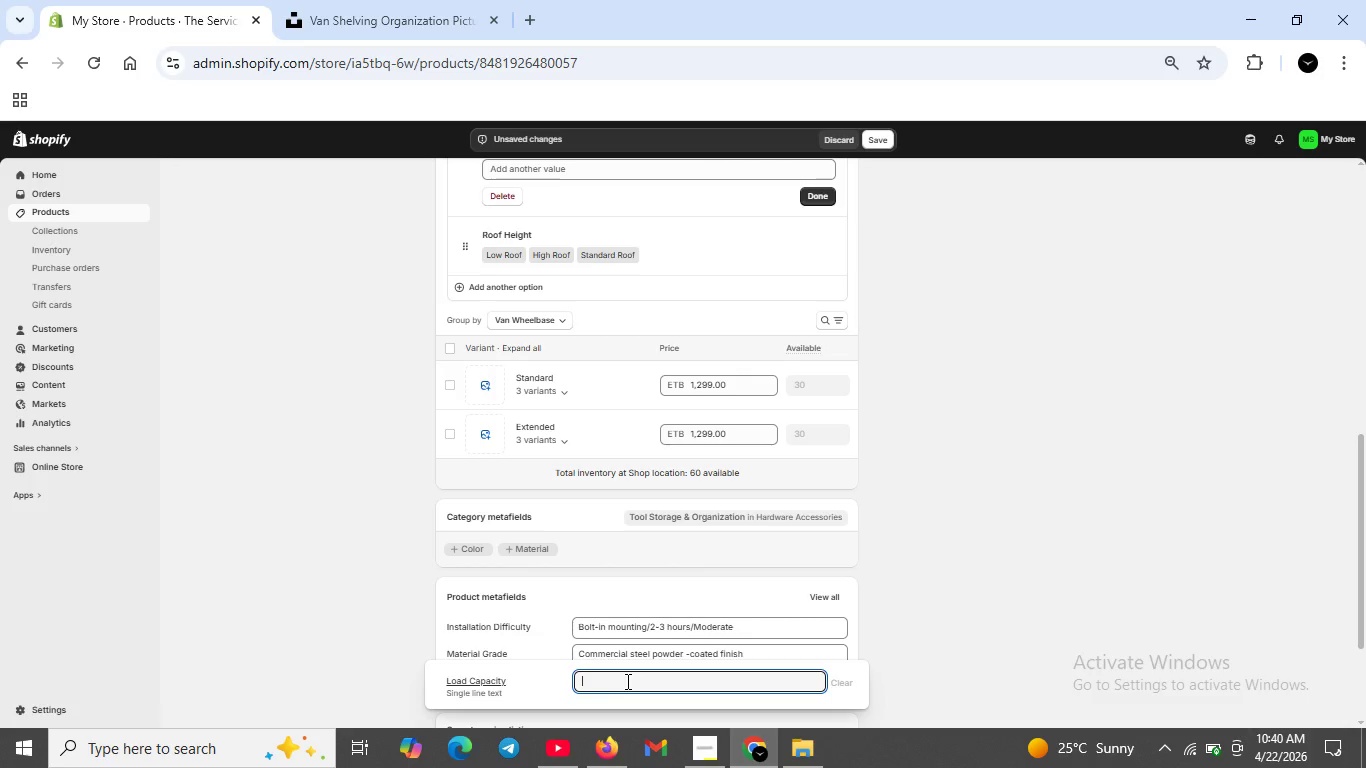 
type(800lbs)
 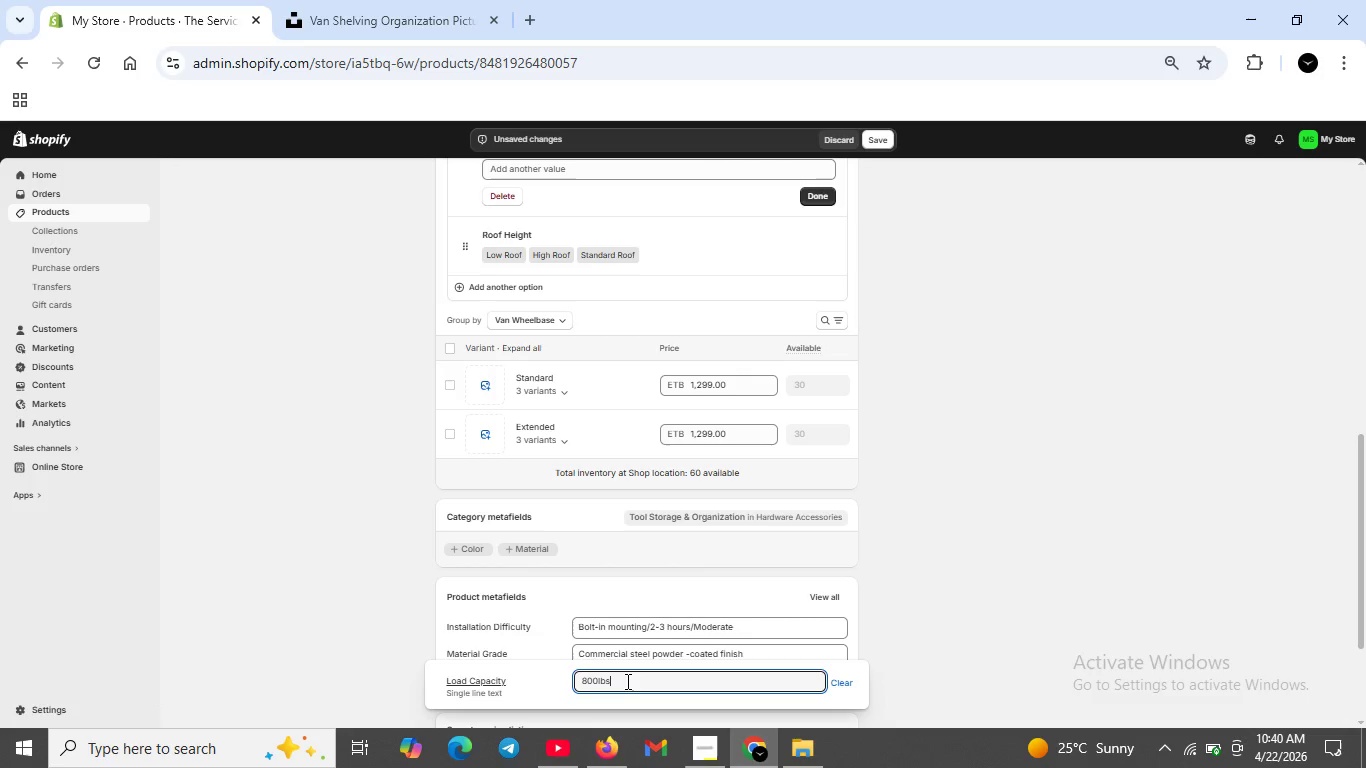 
key(ArrowLeft)
 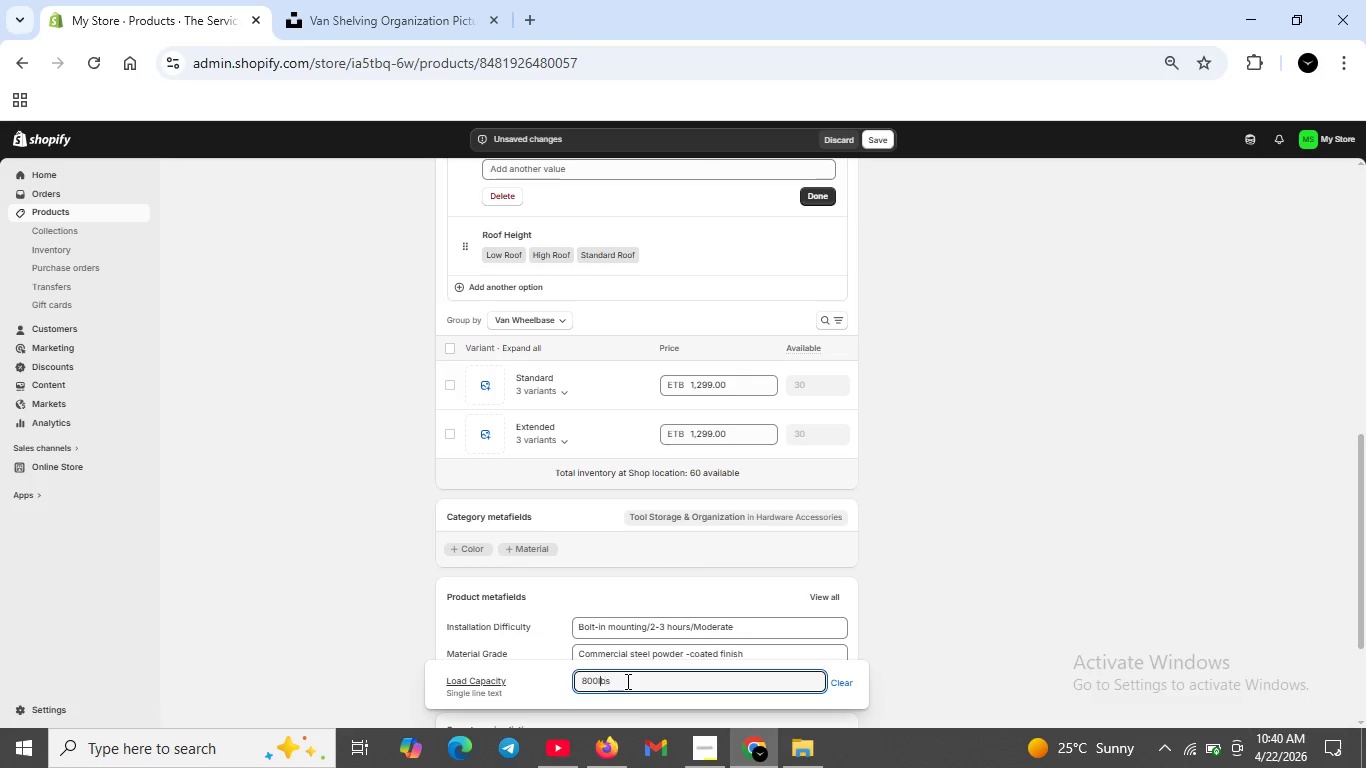 
key(ArrowLeft)
 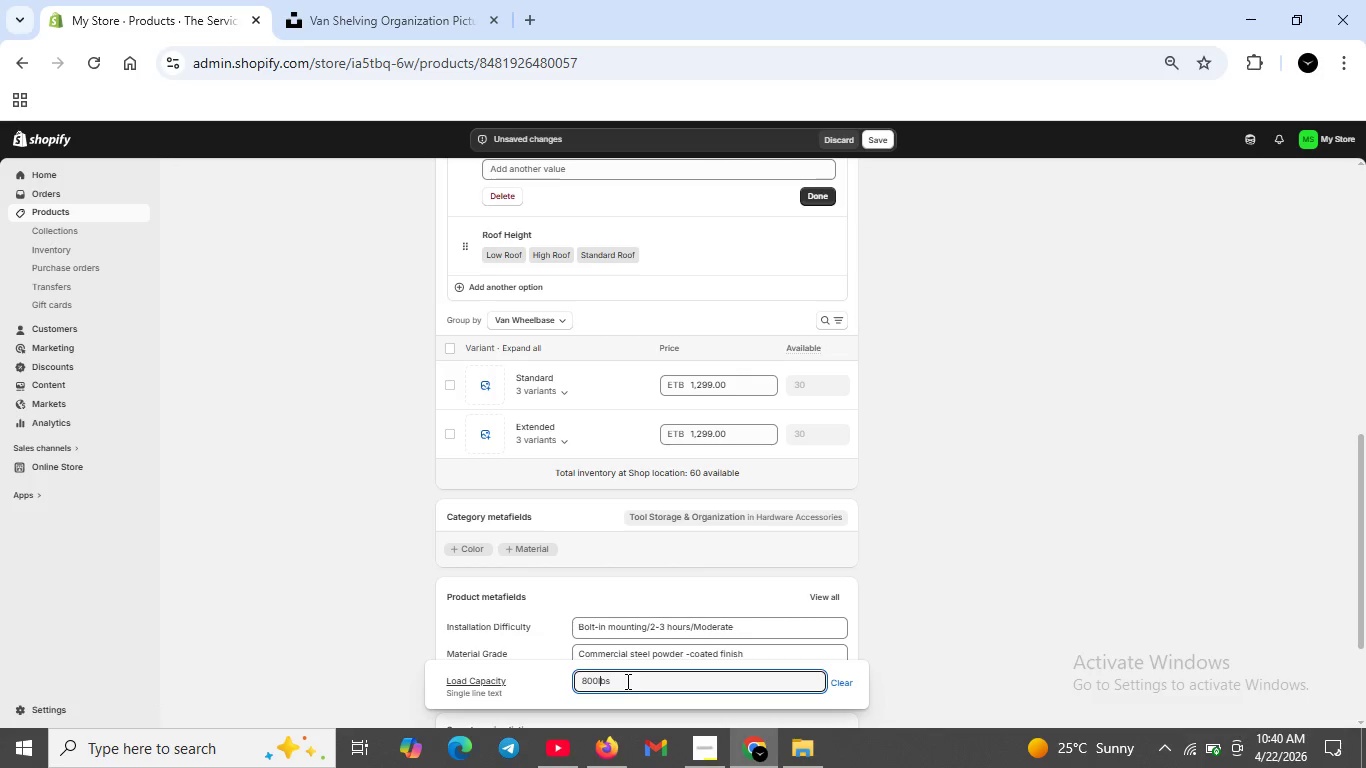 
key(ArrowLeft)
 